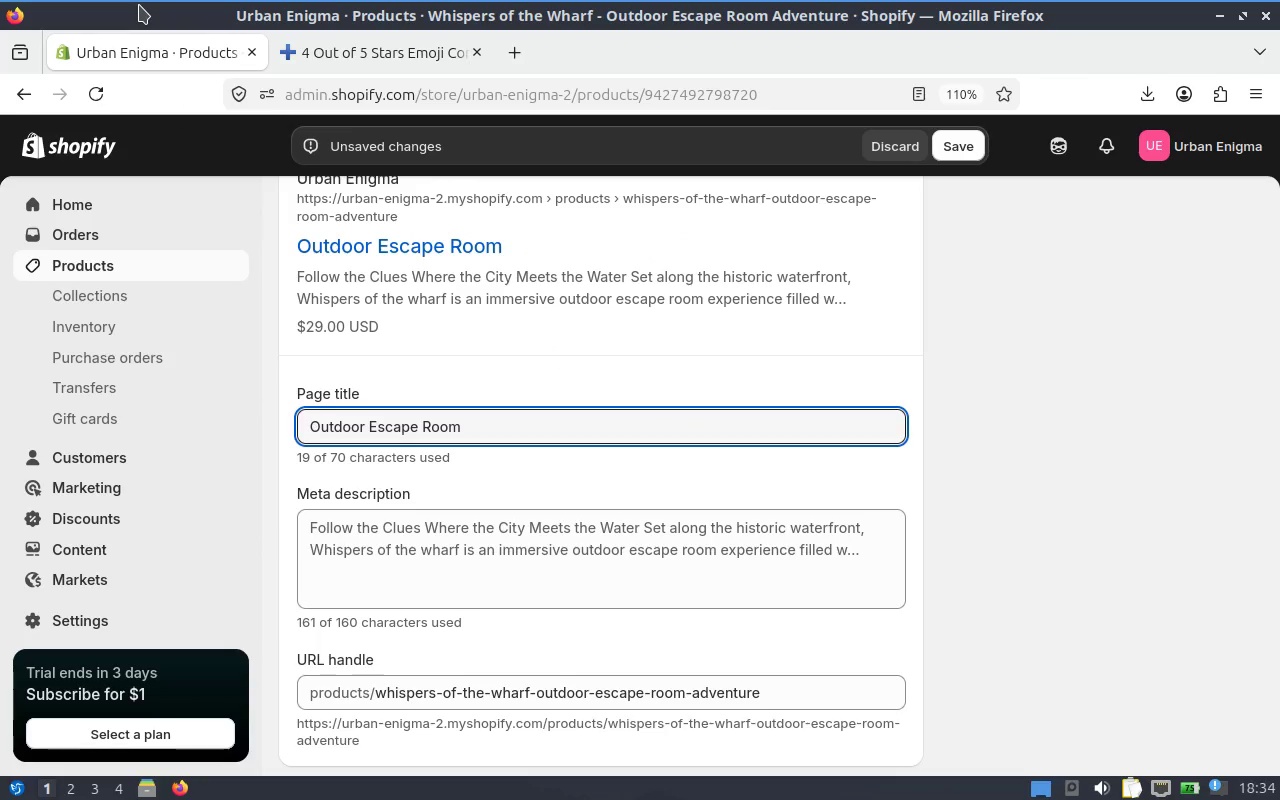 
type( - Hi)
key(Backspace)
key(Backspace)
type(Whis)
 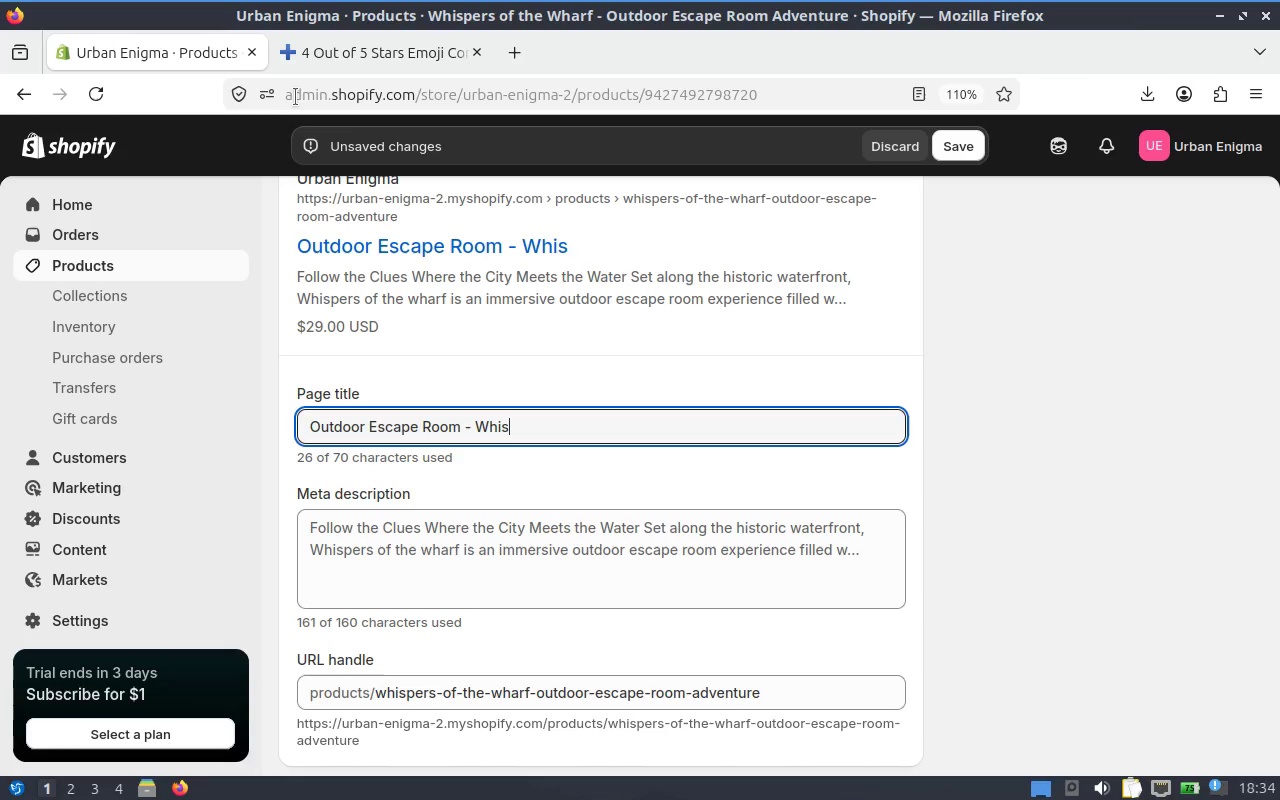 
type(pers of )
 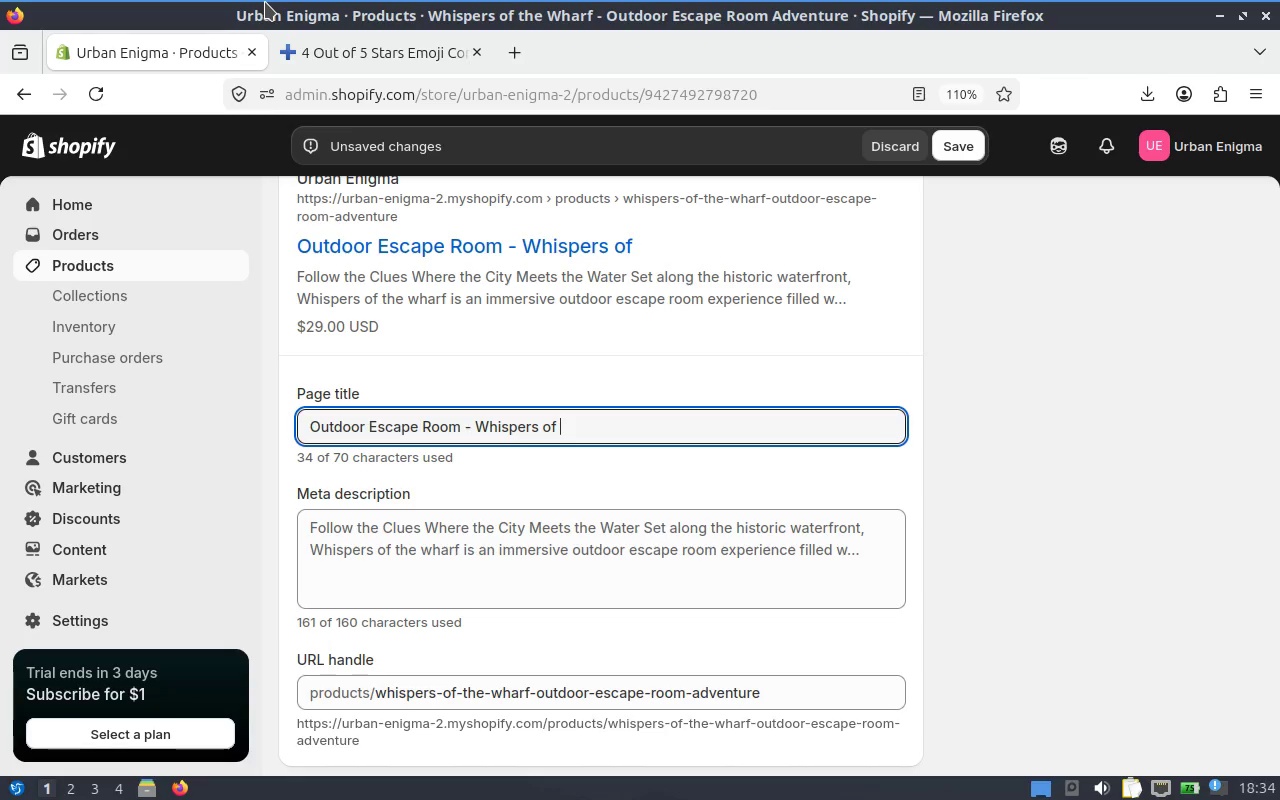 
type(the Wharf)
 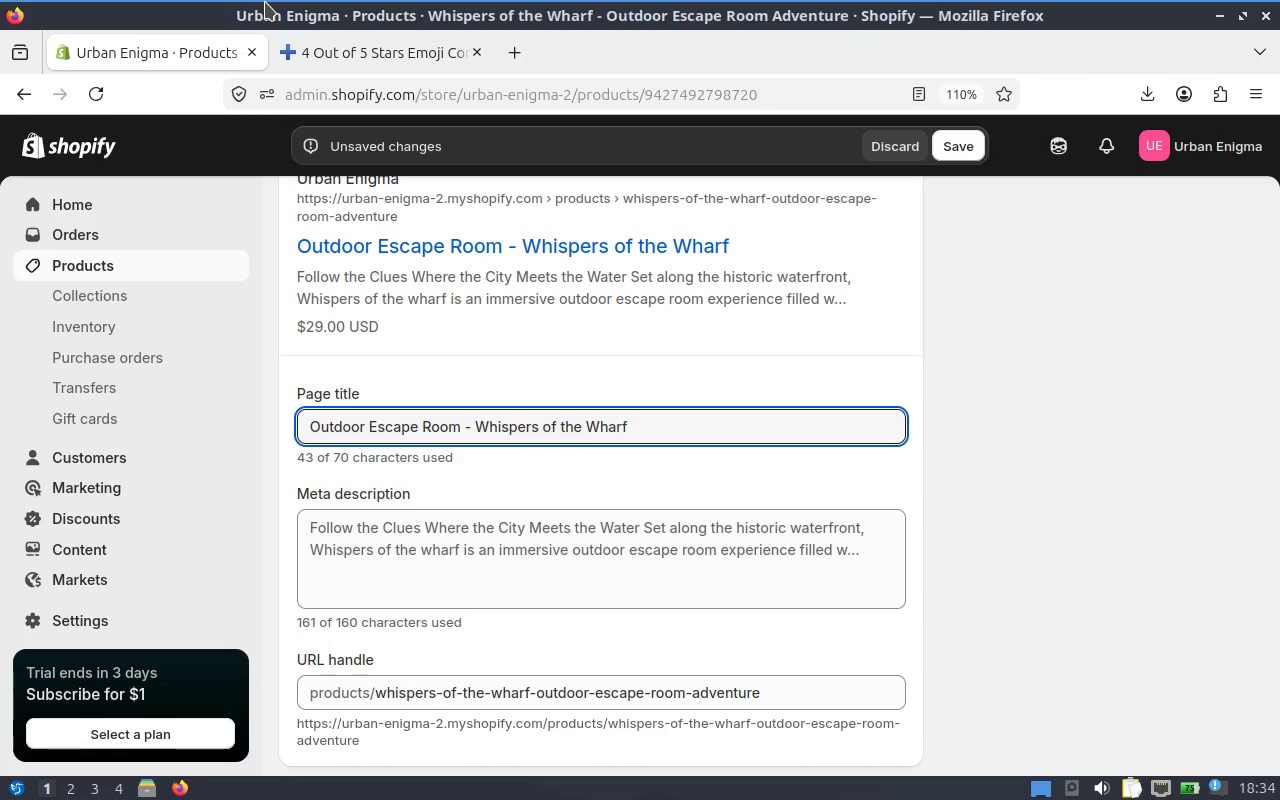 
wait(9.2)
 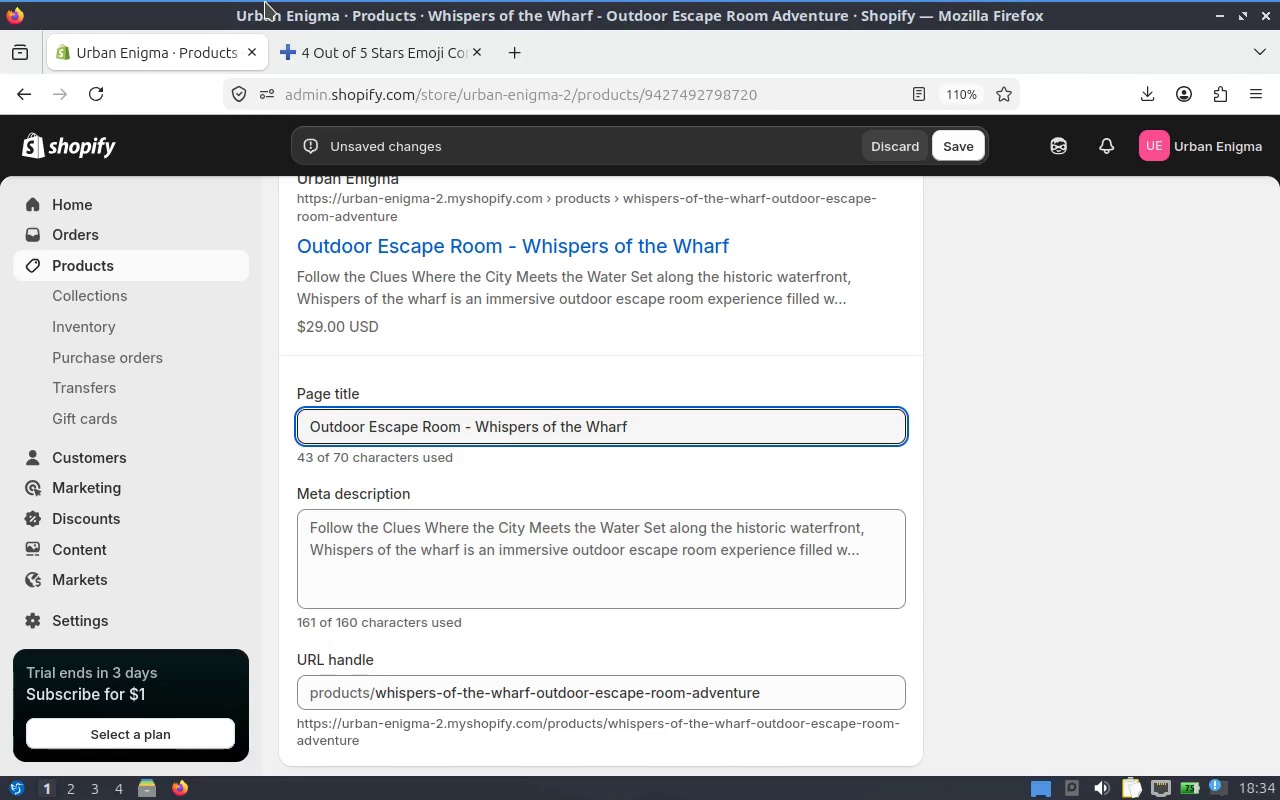 
left_click([539, 556])
 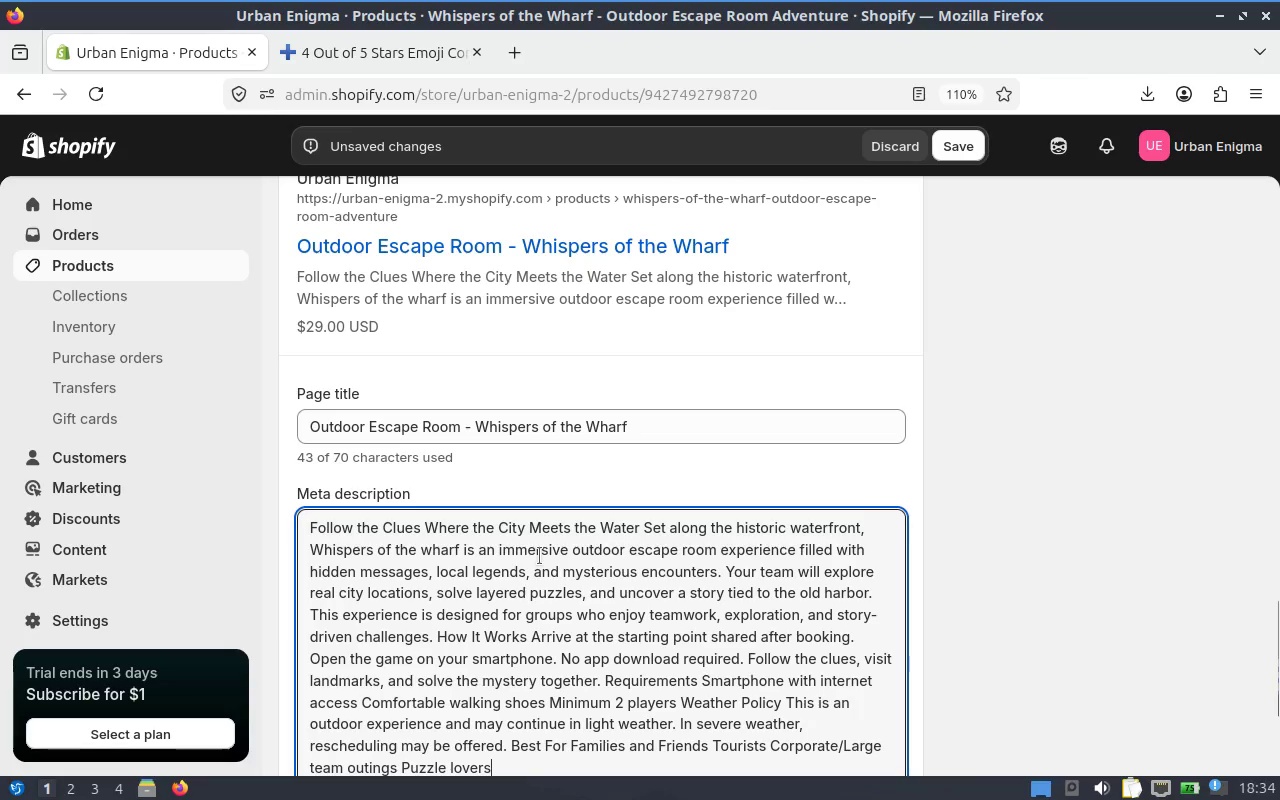 
key(Control+ControlLeft)
 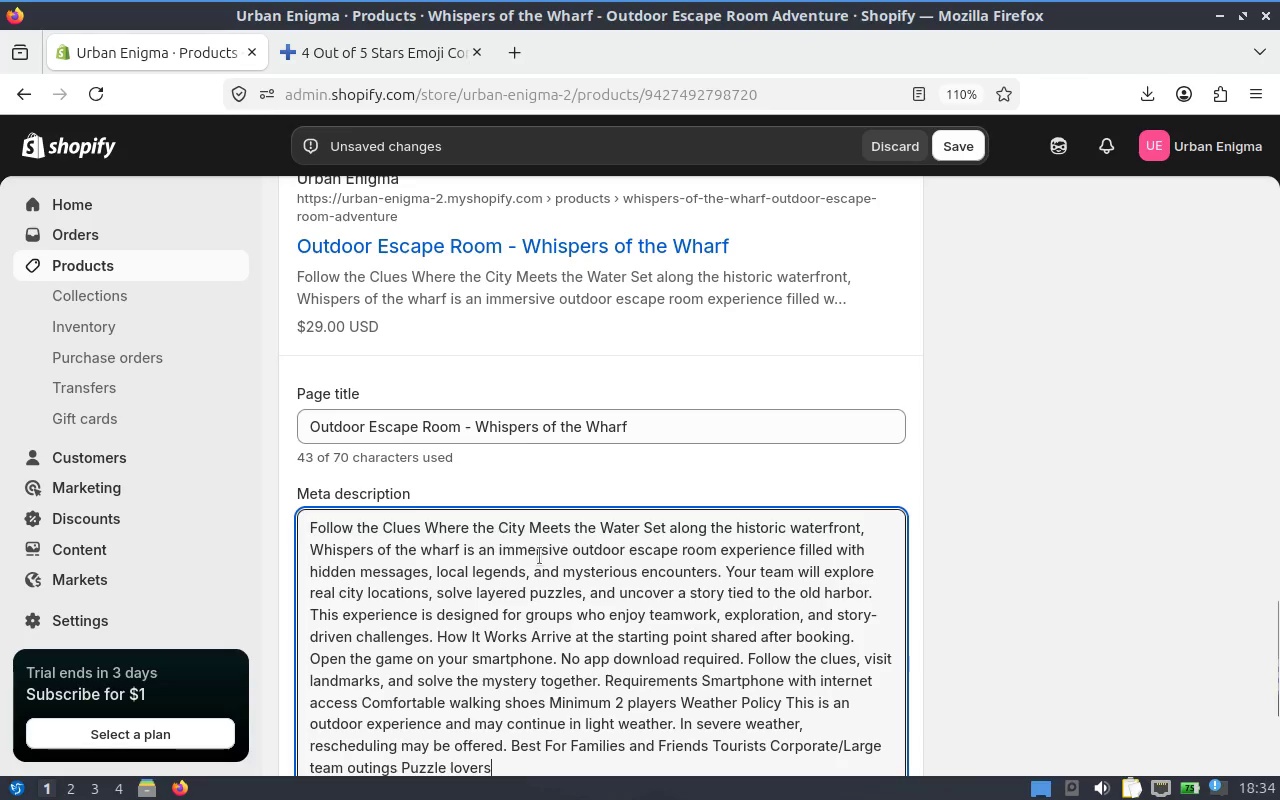 
key(Control+A)
 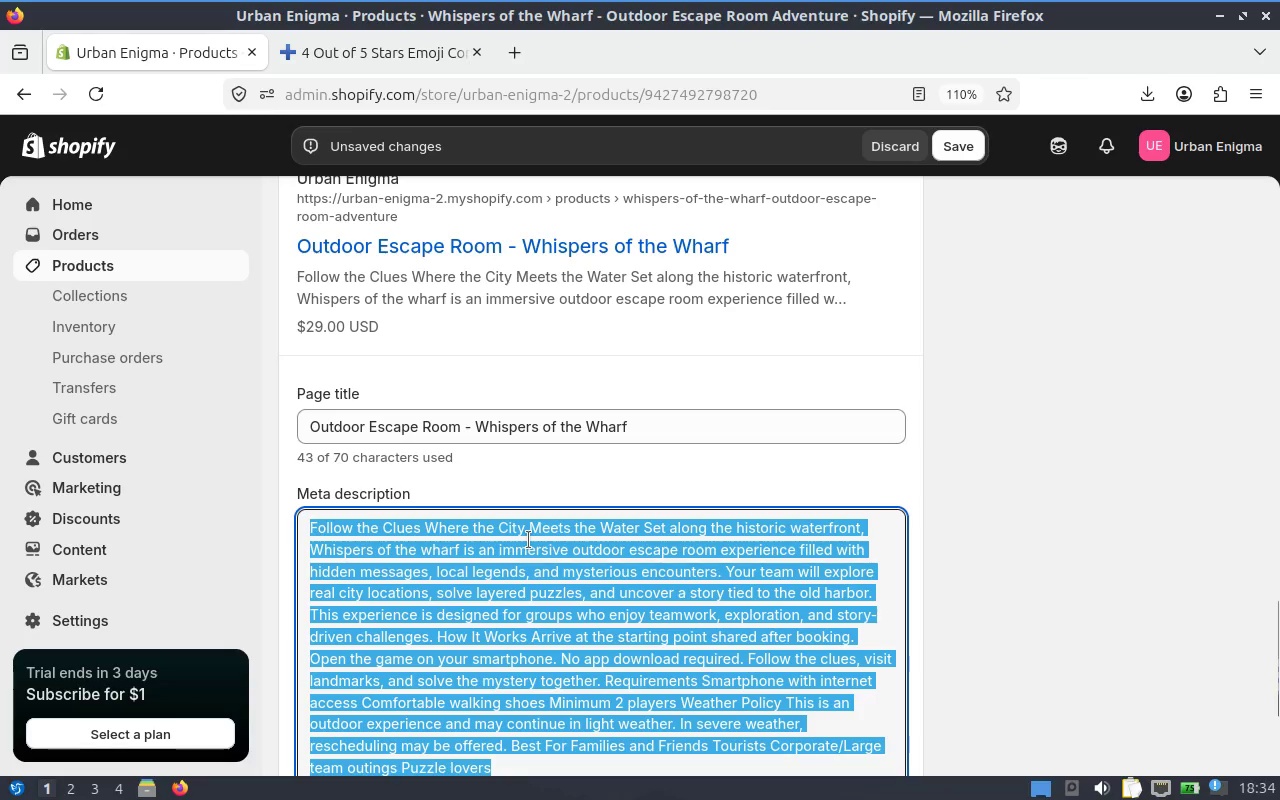 
key(Backspace)
type(Explore )
 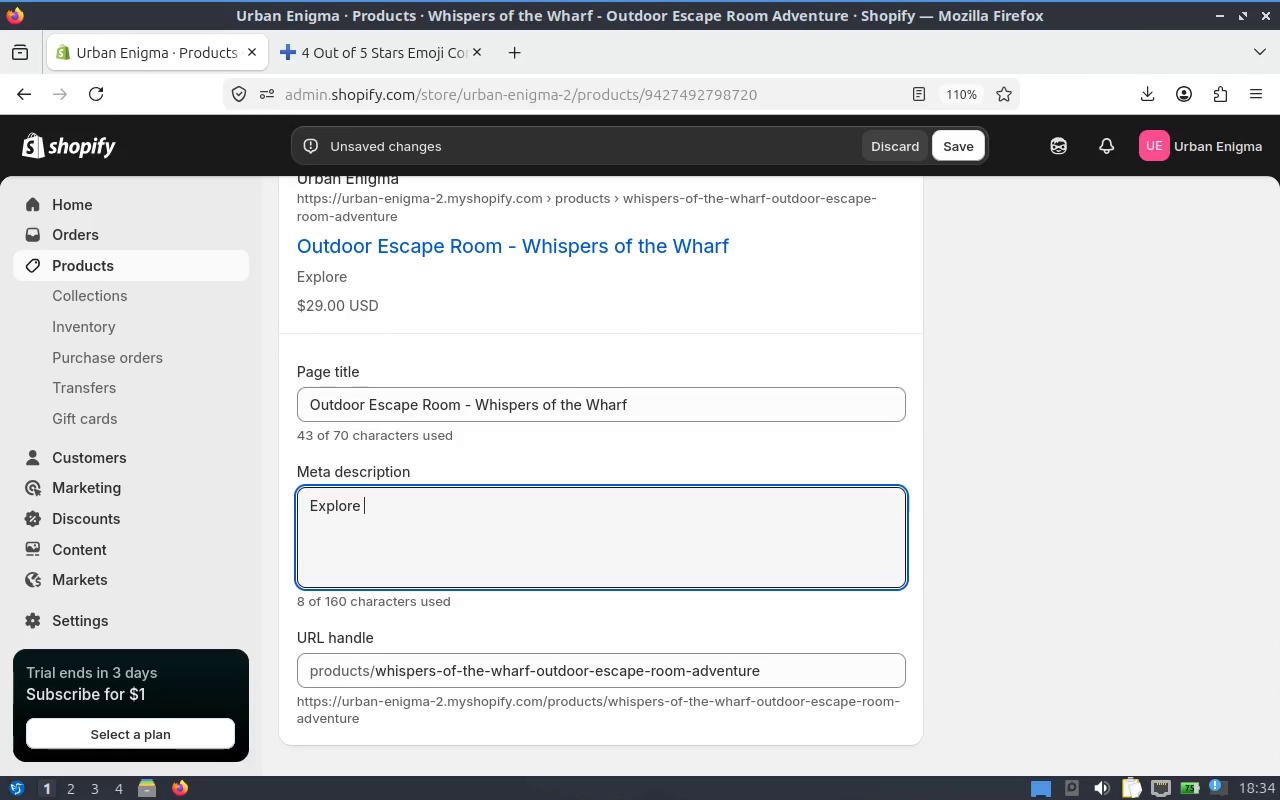 
type(a waterfront)
 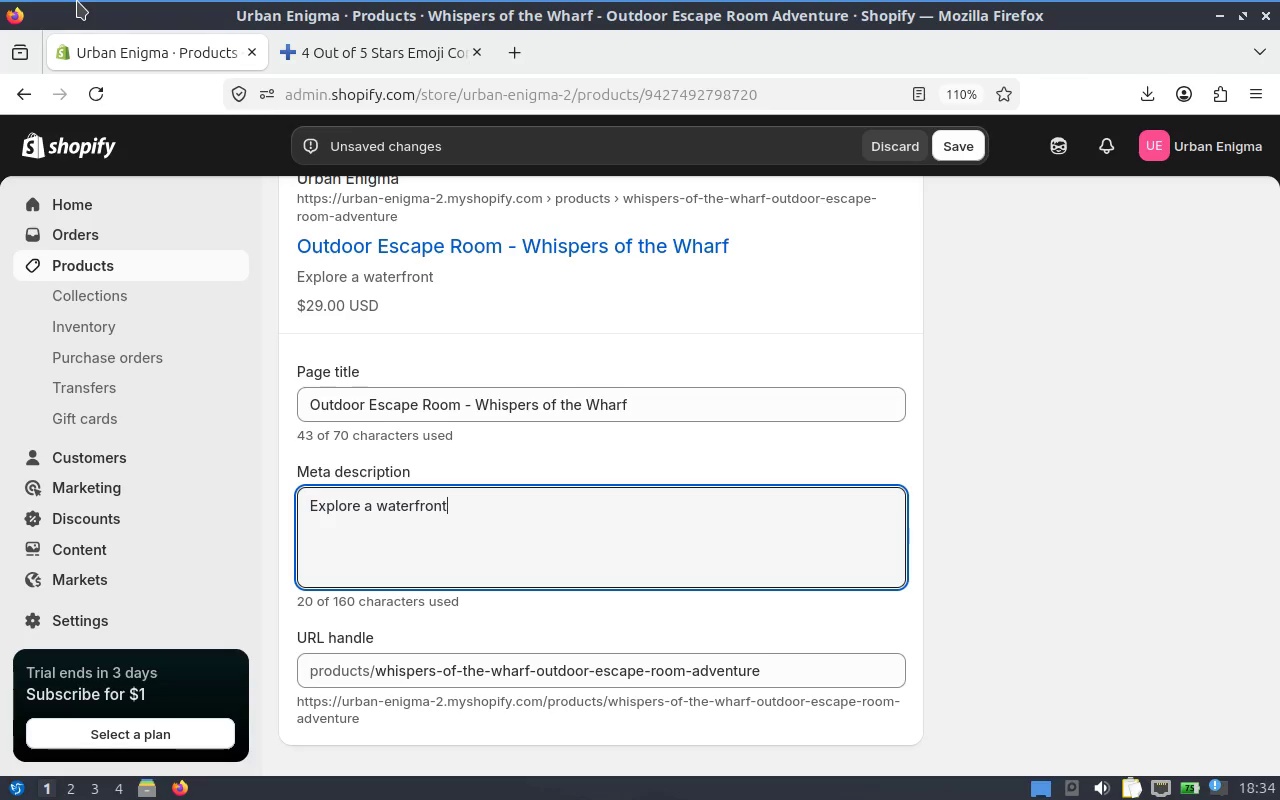 
type( outdoor escape)
 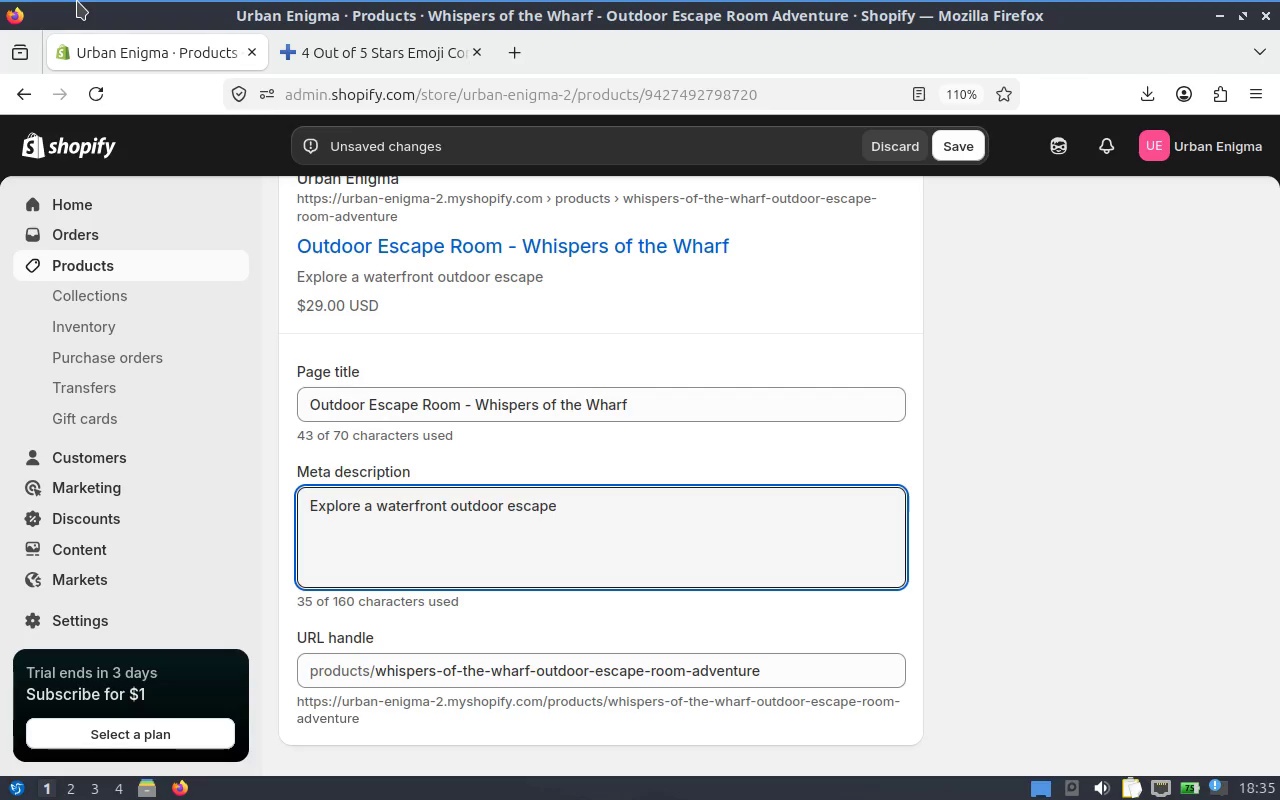 
type( rom)
 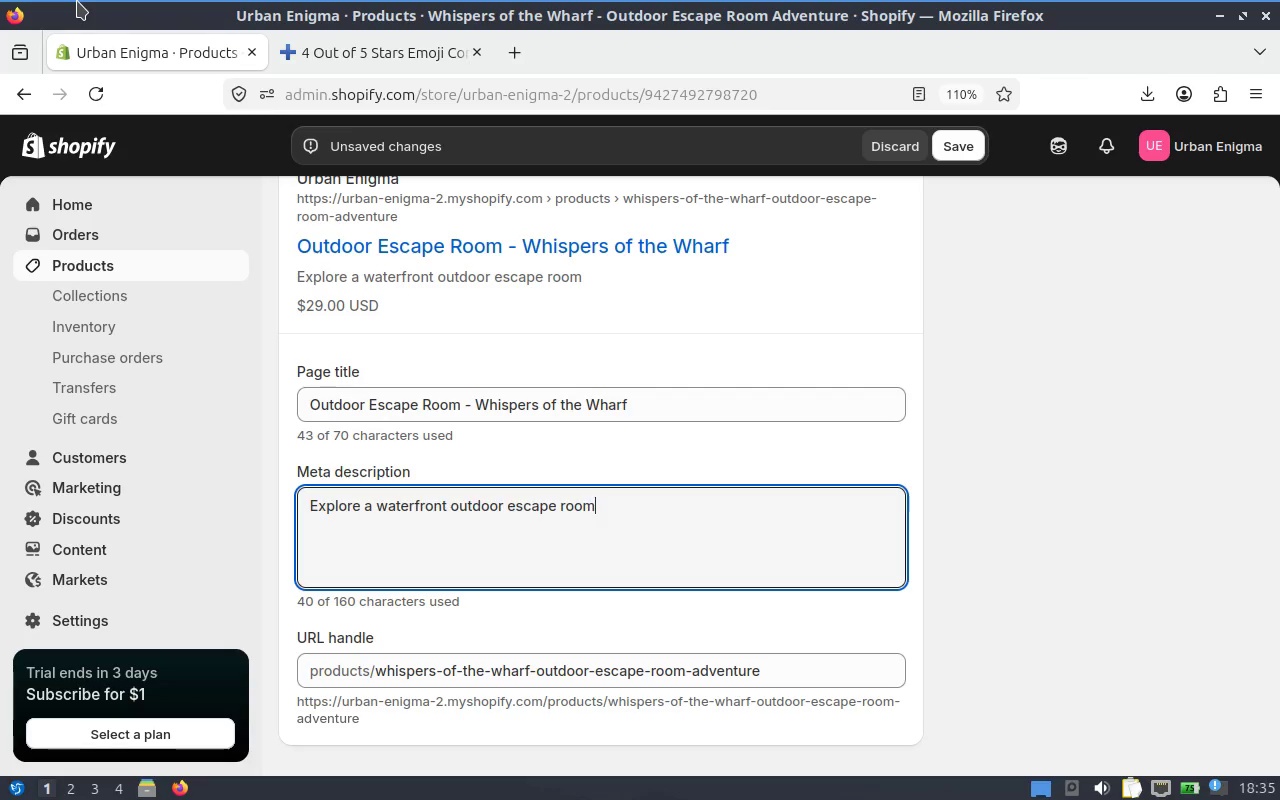 
wait(12.11)
 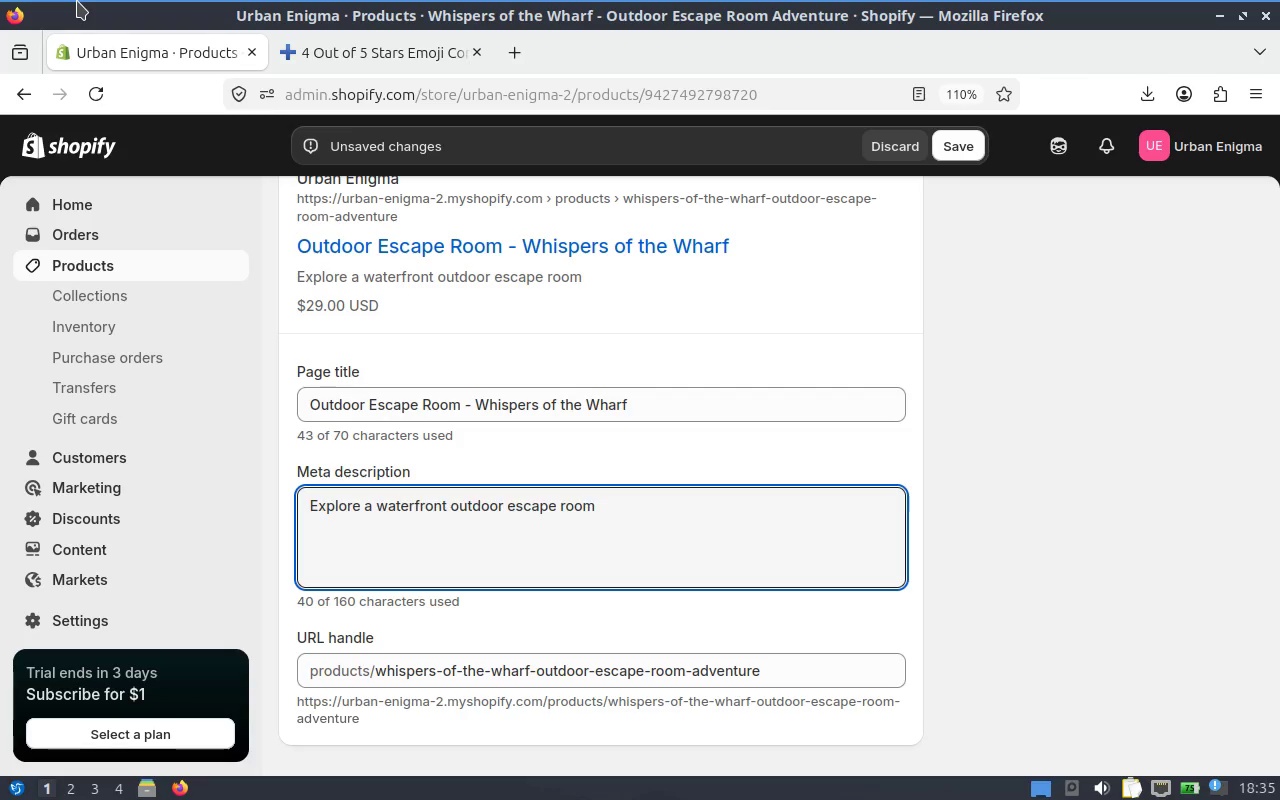 
key(Space)
 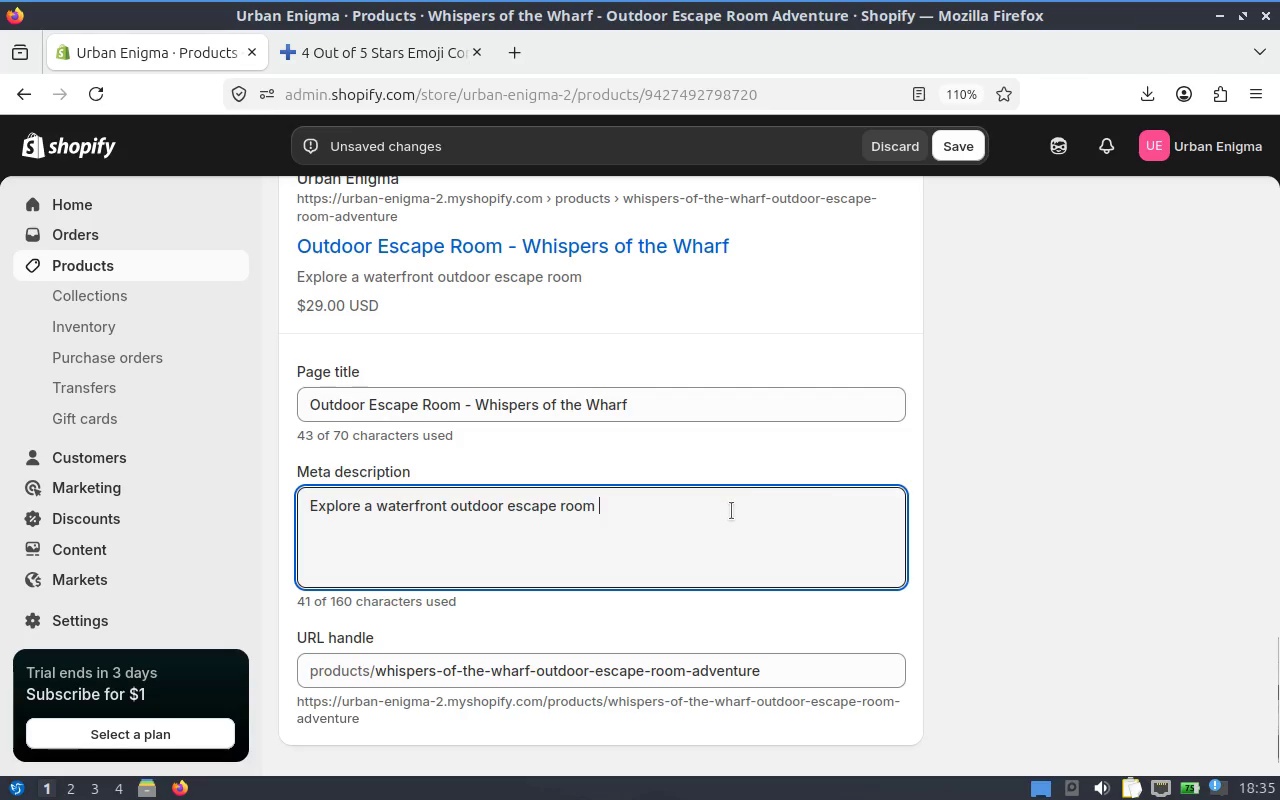 
left_click([725, 522])
 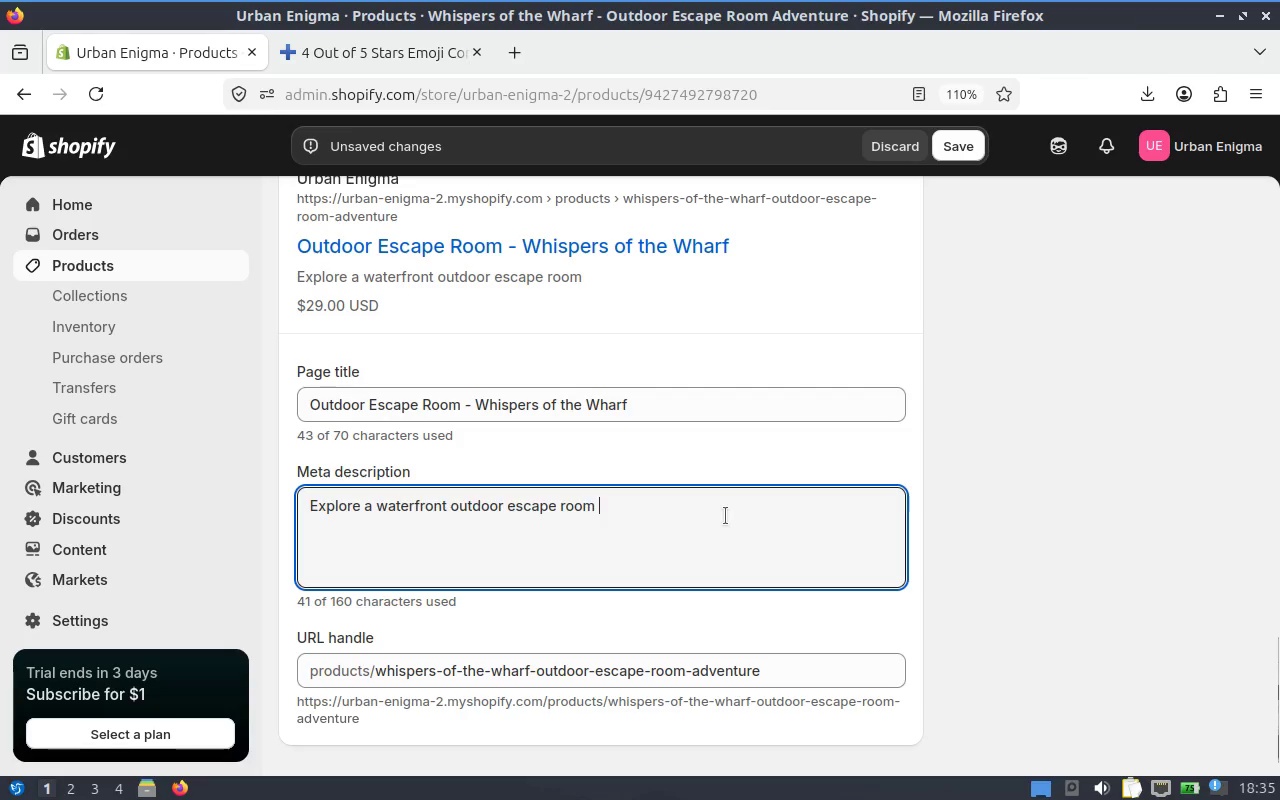 
type(scavenger )
 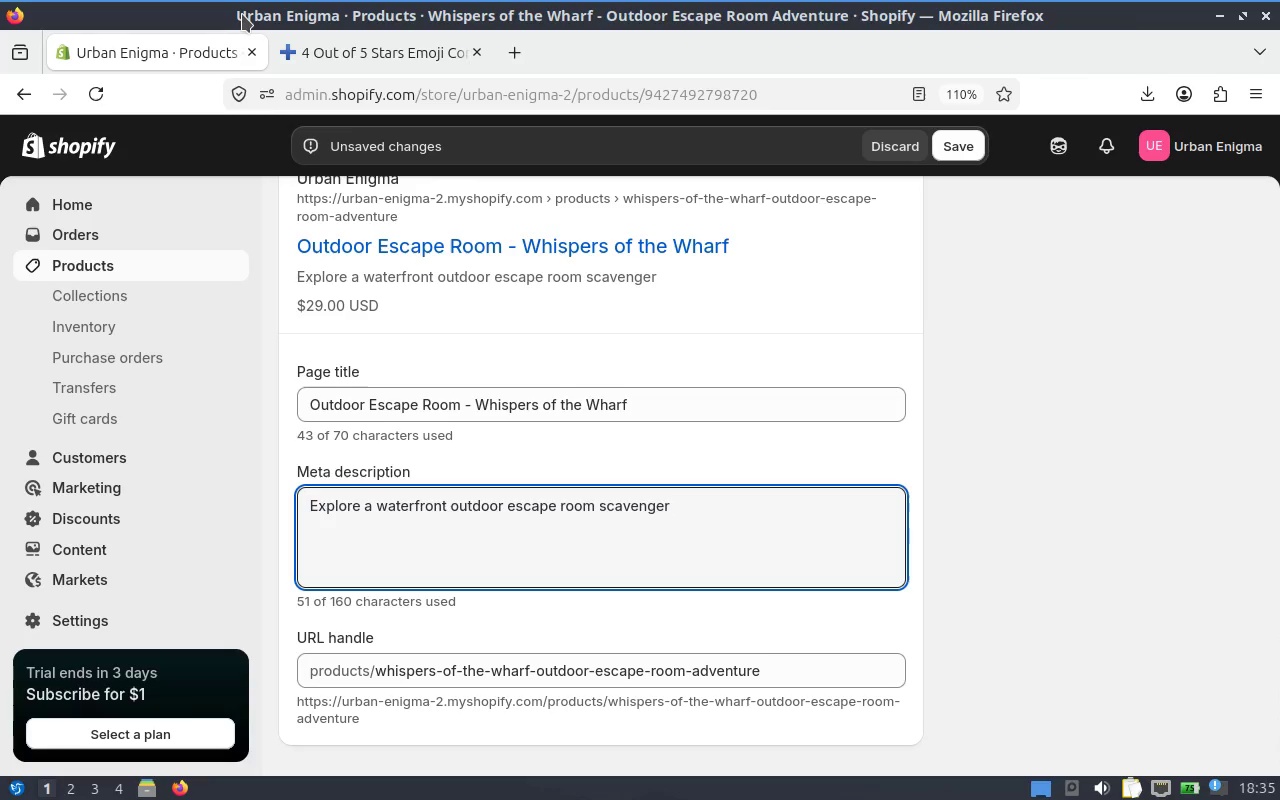 
wait(5.46)
 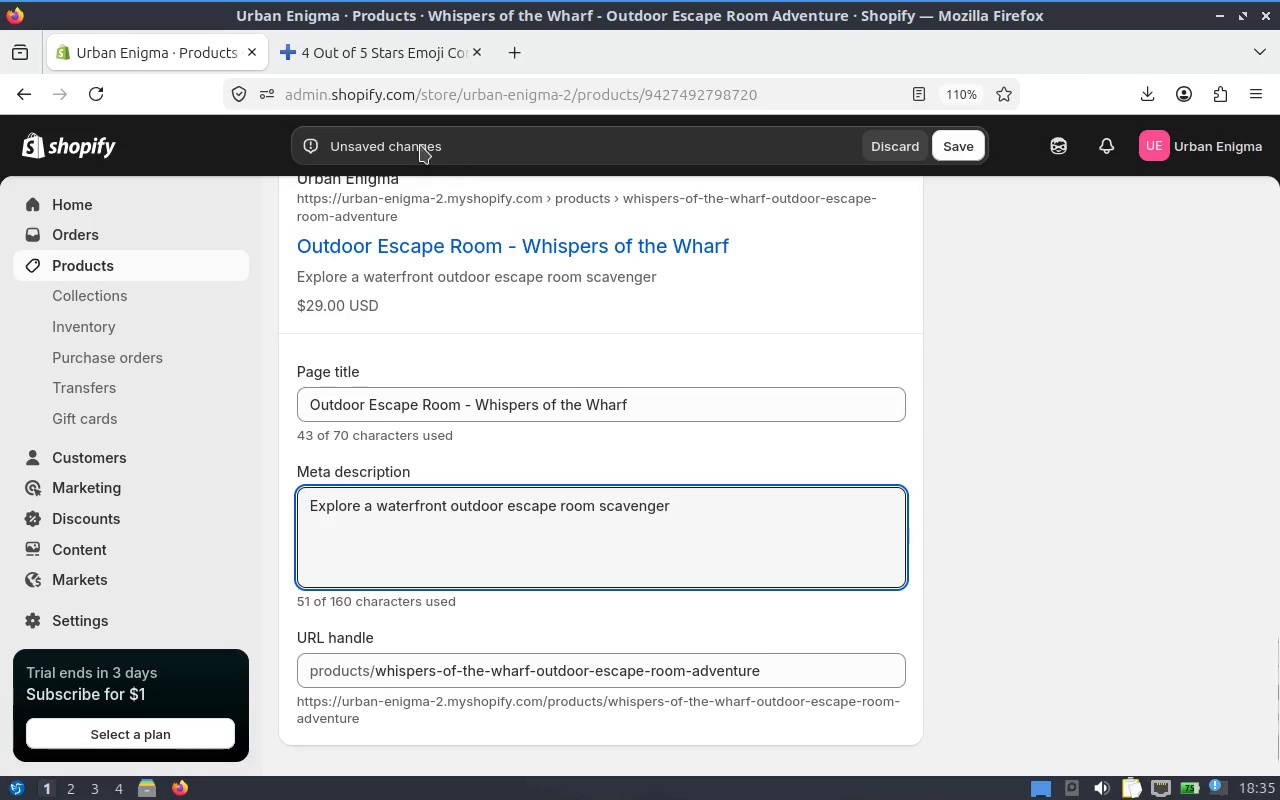 
type(hunt. )
 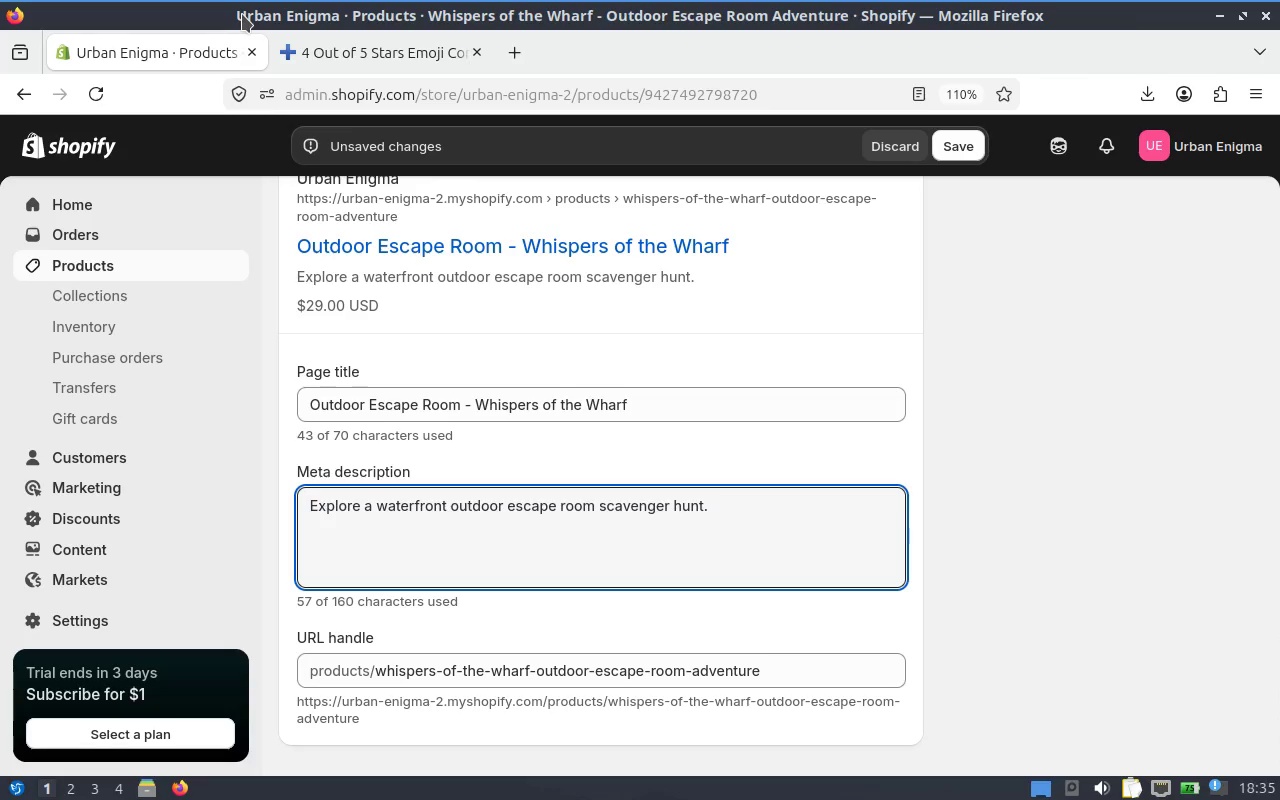 
type(Solve clues)
 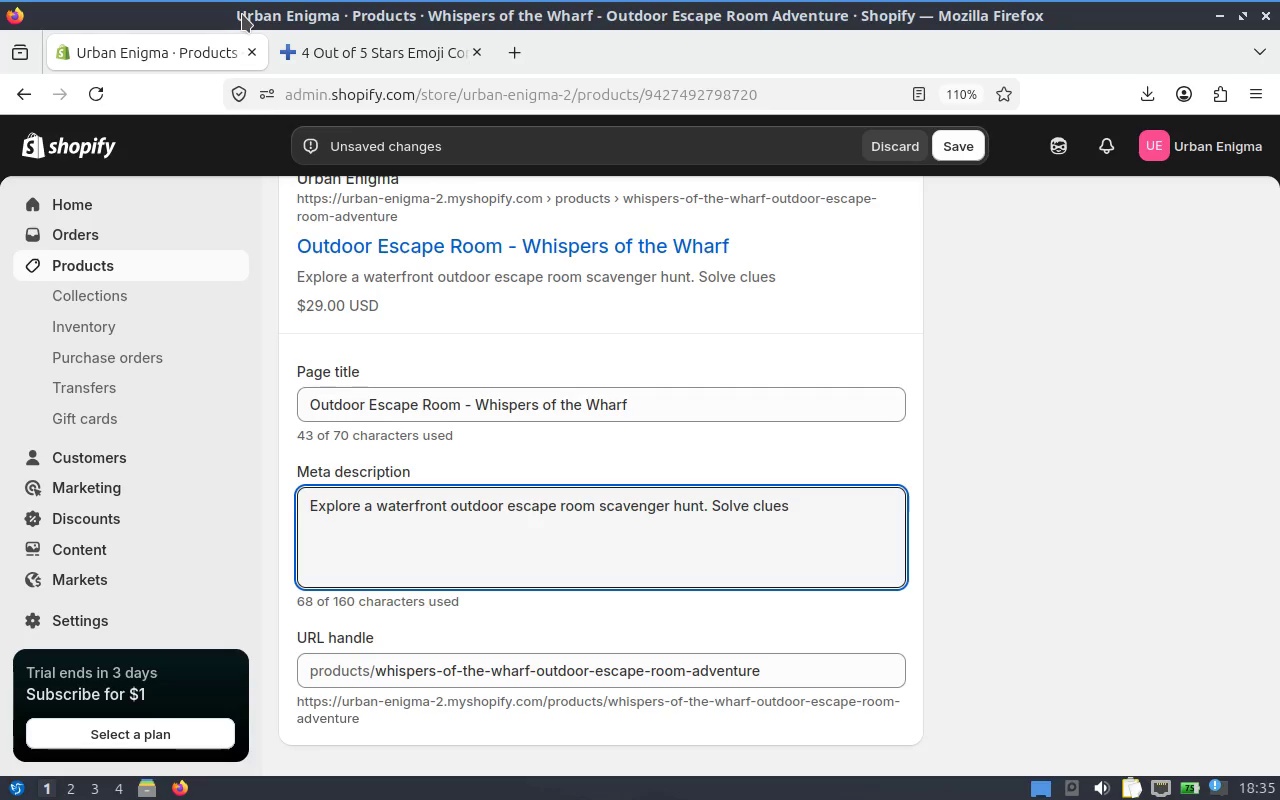 
type(, visit)
 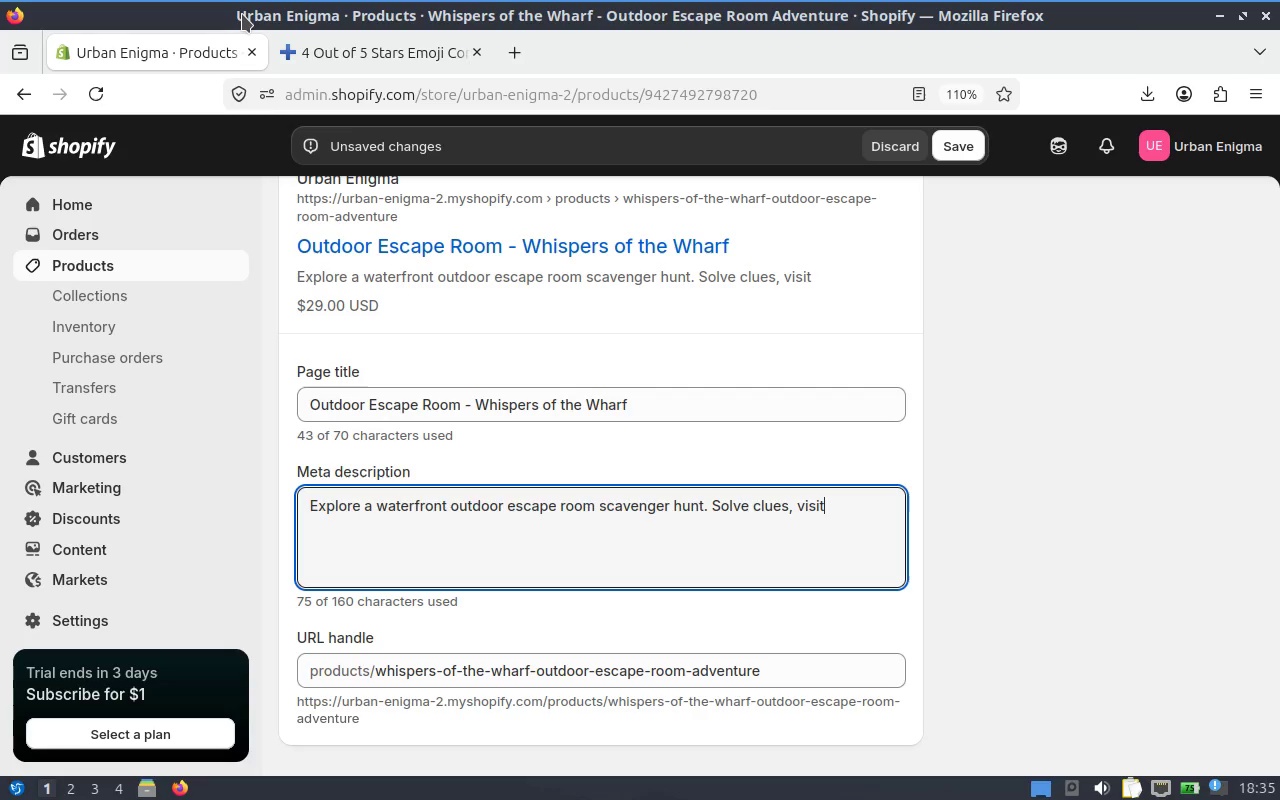 
left_click([846, 536])
 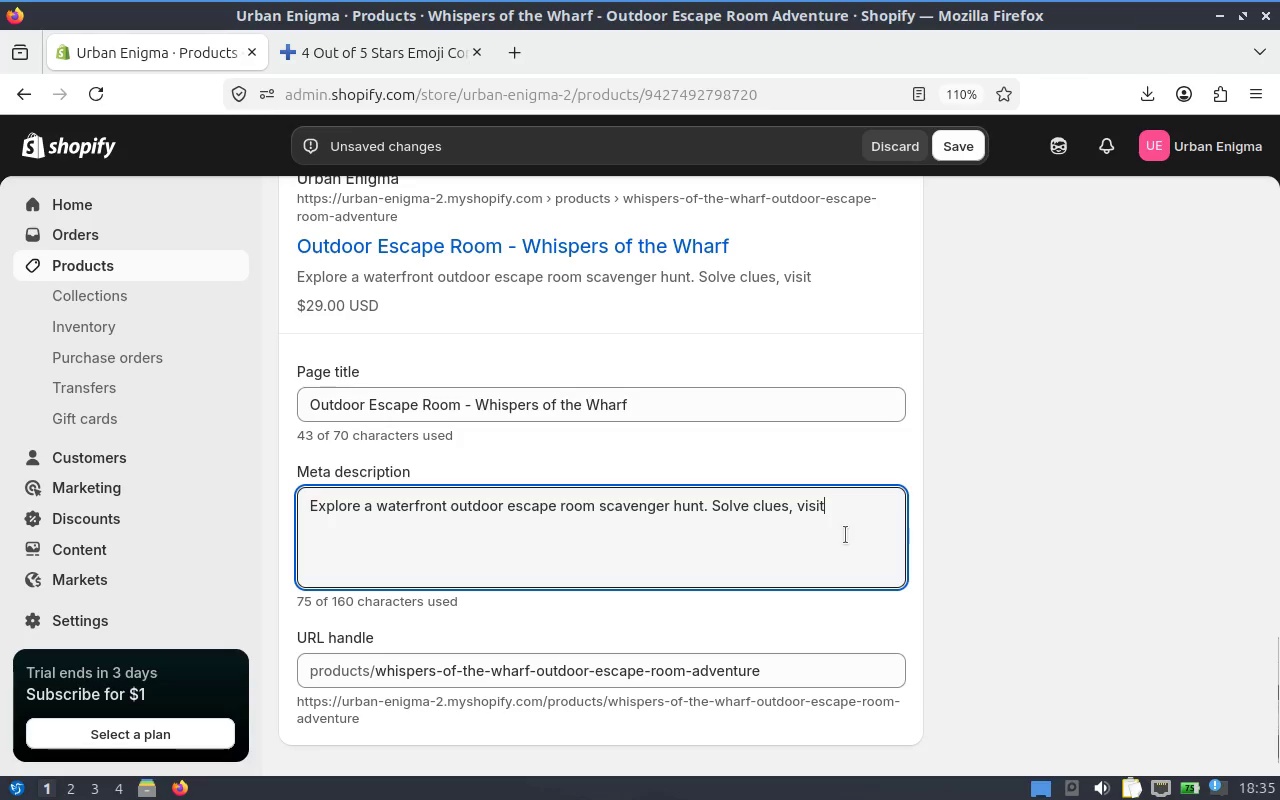 
type( historix)
key(Backspace)
type(c sites)
 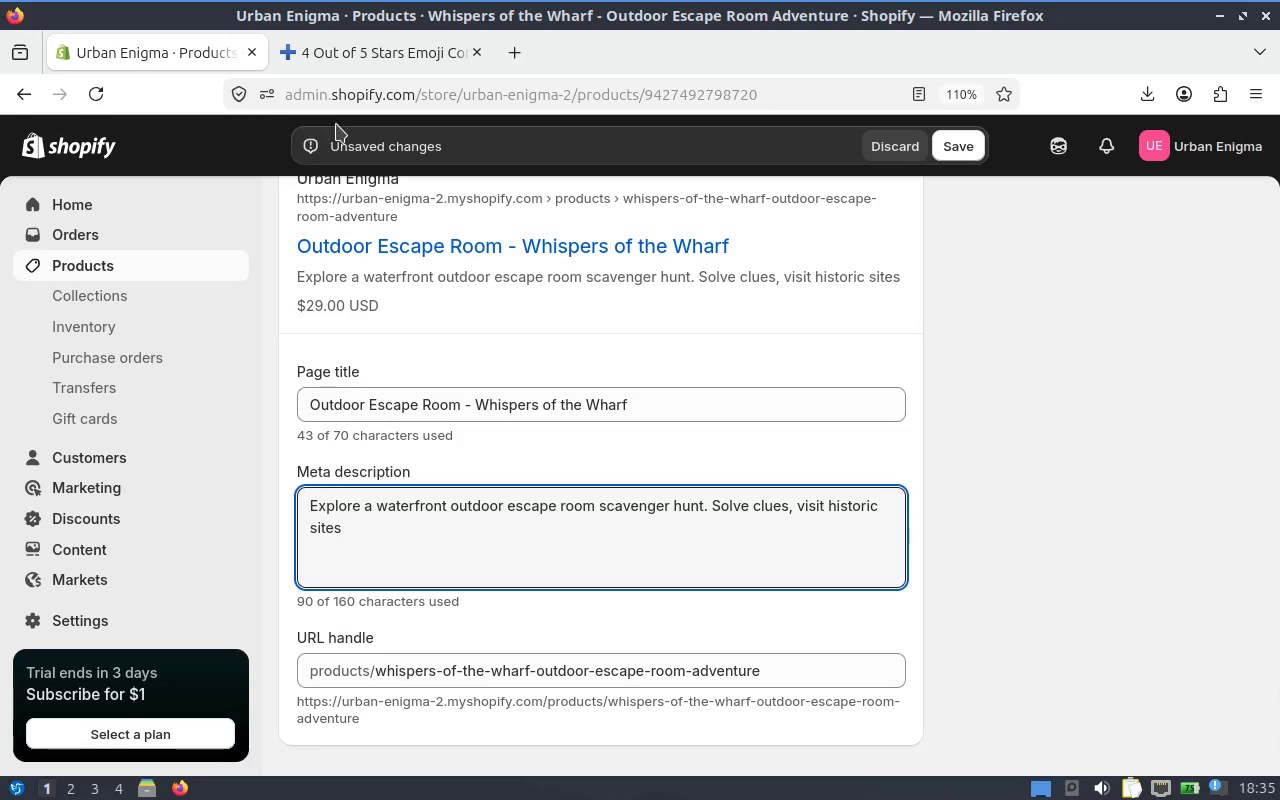 
wait(5.72)
 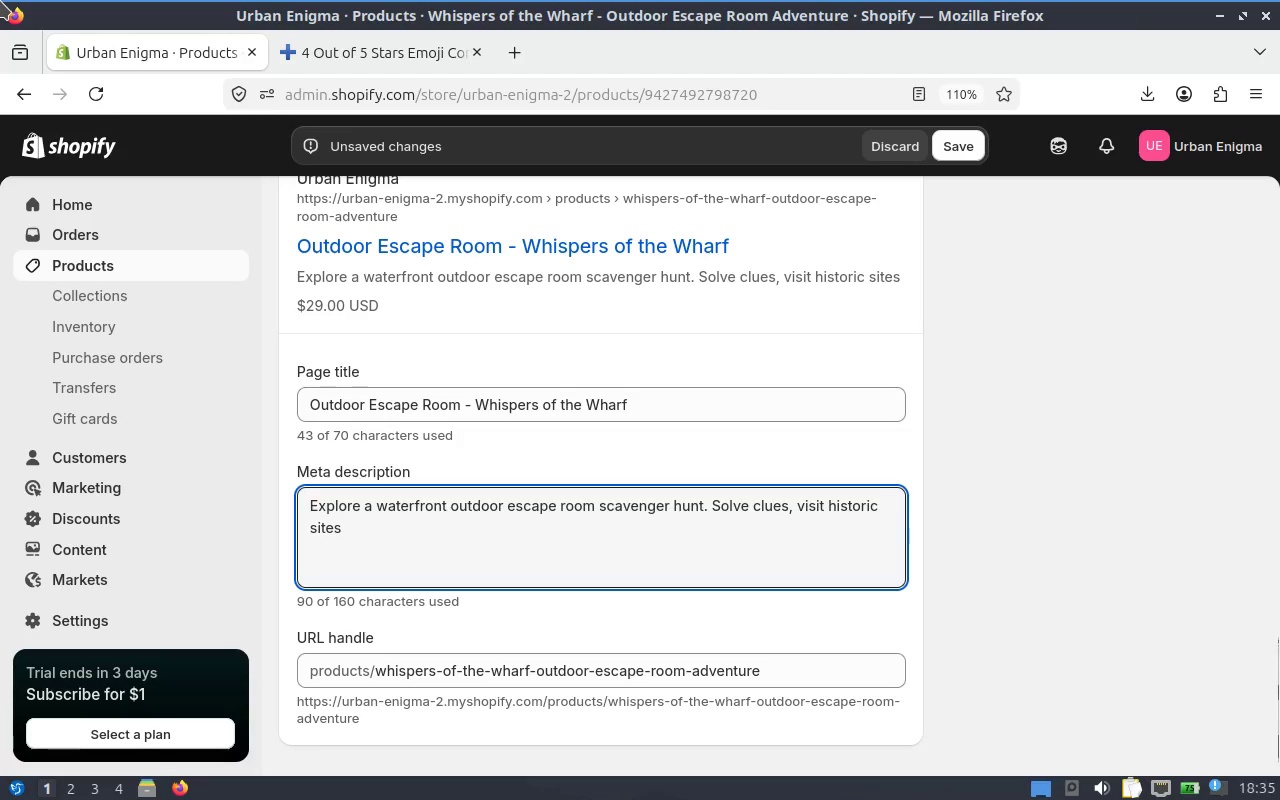 
type(, and uncover ser)
key(Backspace)
type(crets)
 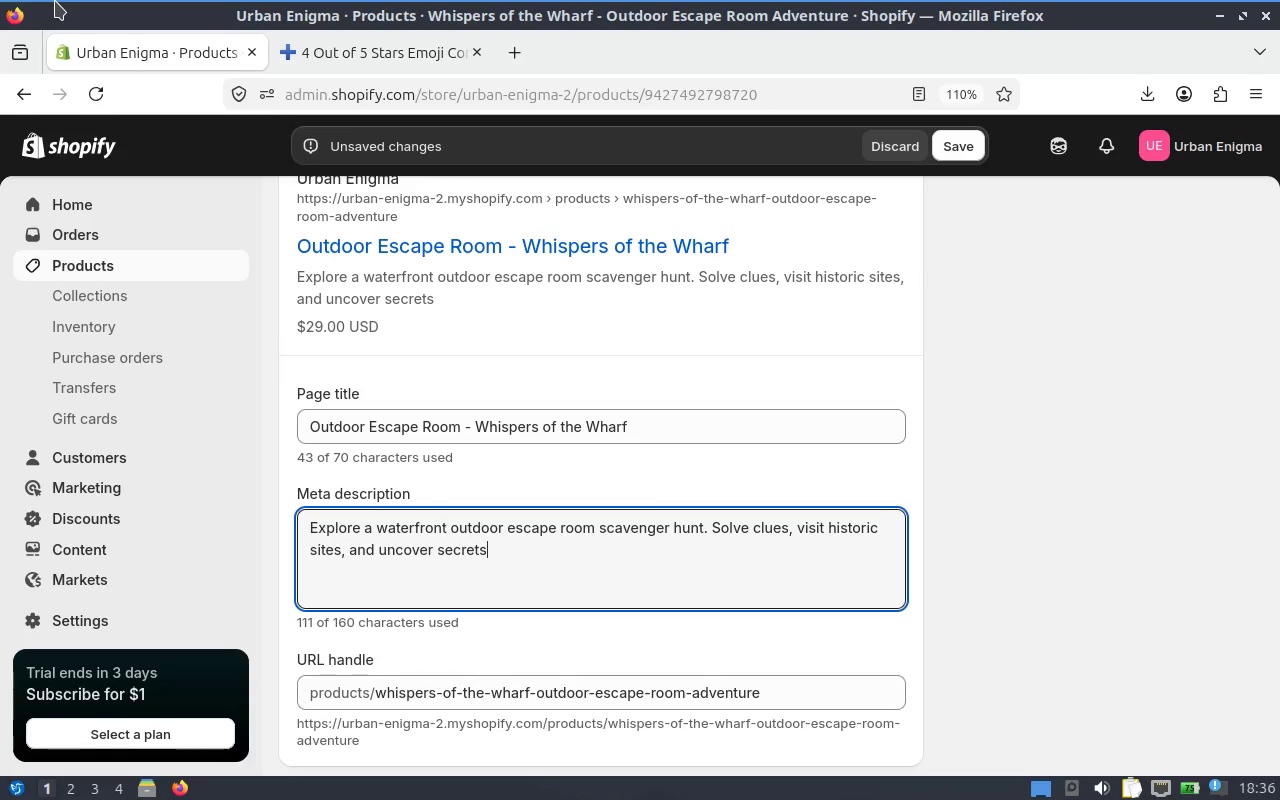 
type( by the wharf)
 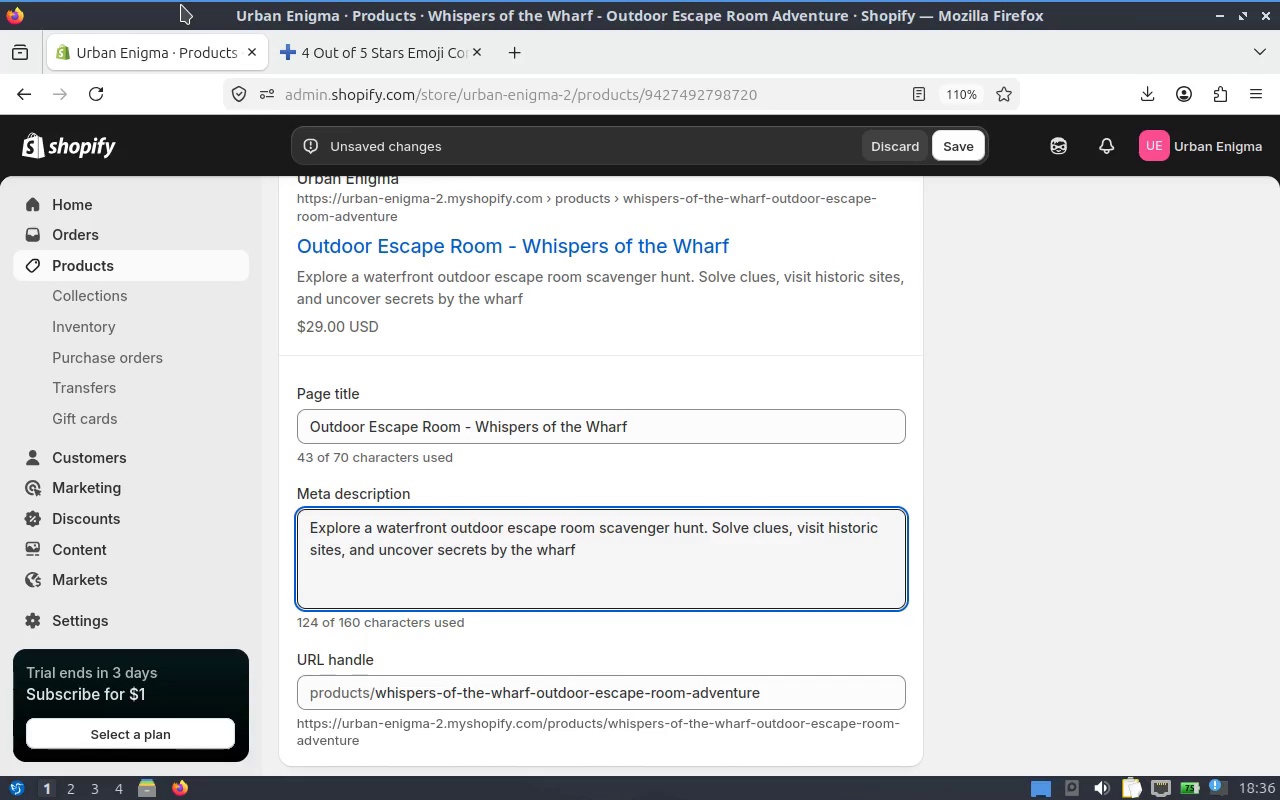 
wait(13.19)
 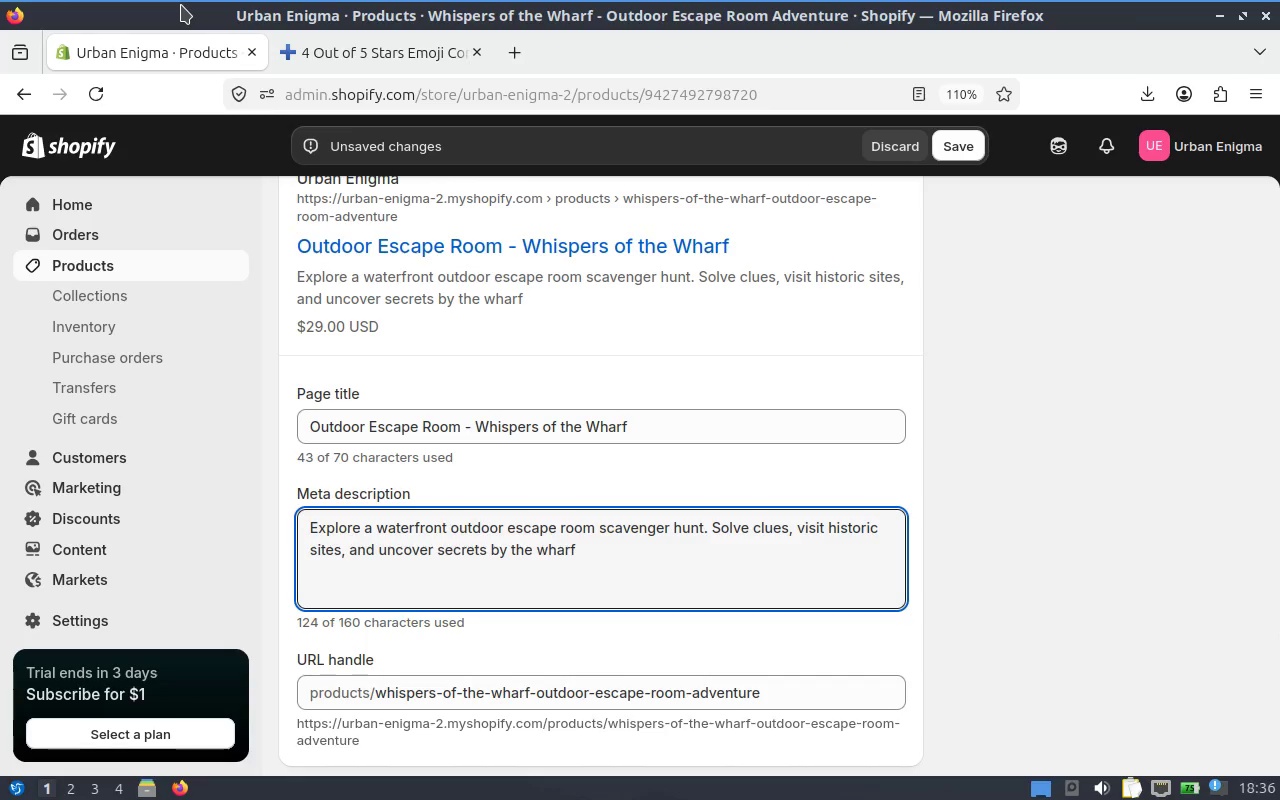 
left_click_drag(start_coordinate=[686, 691], to_coordinate=[790, 696])
 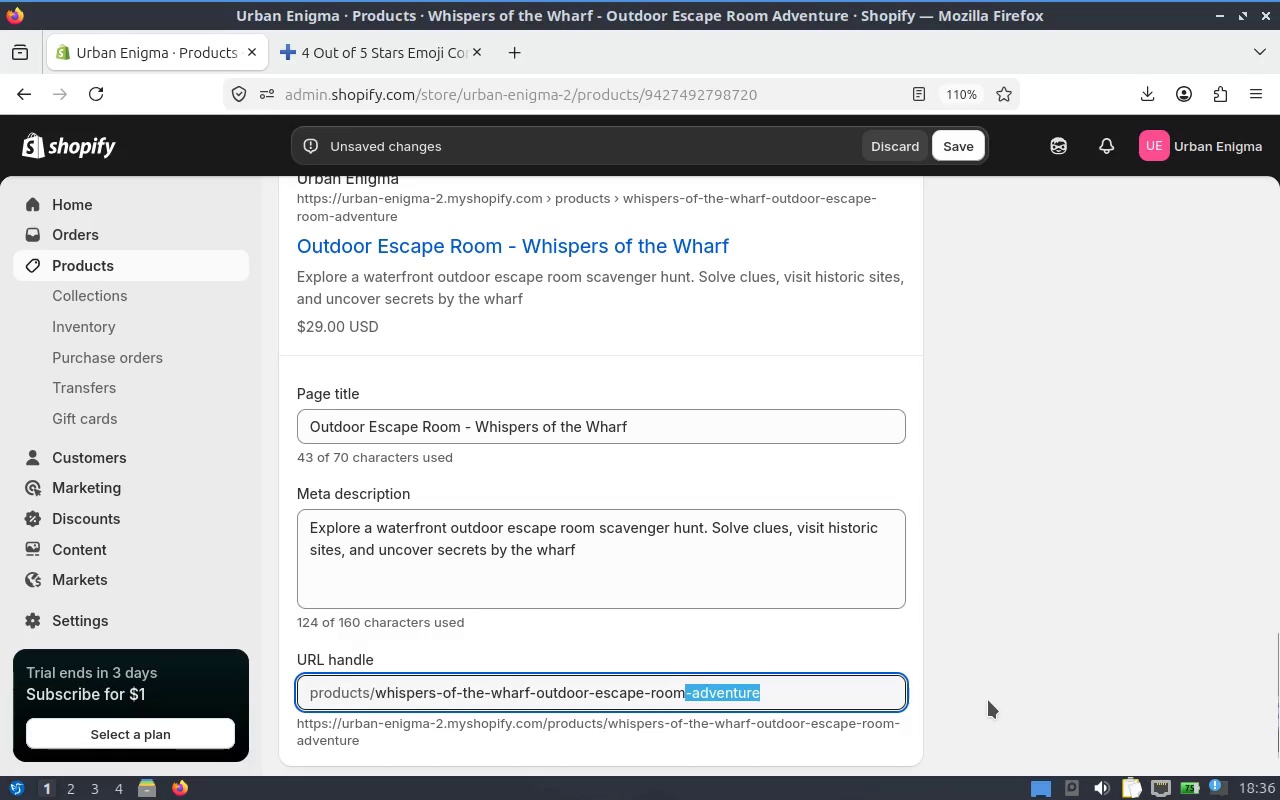 
key(Backspace)
 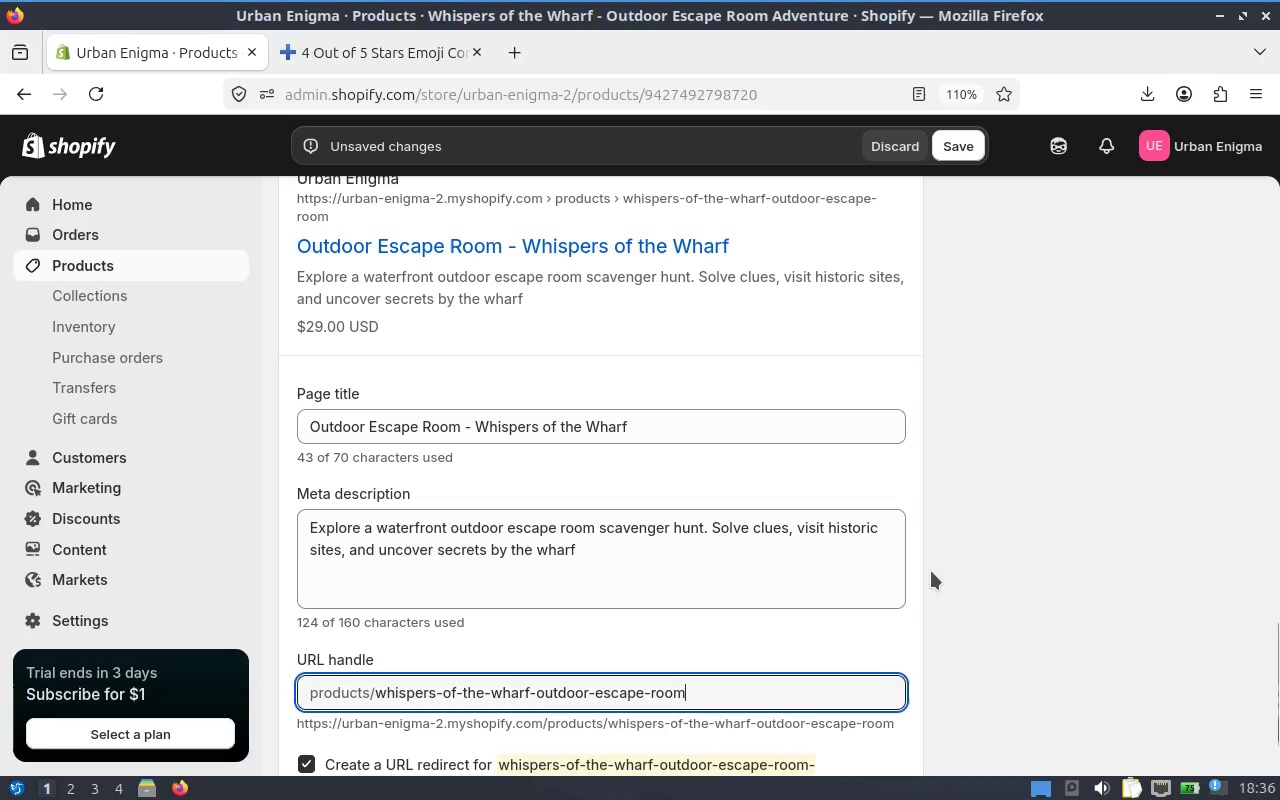 
left_click([972, 600])
 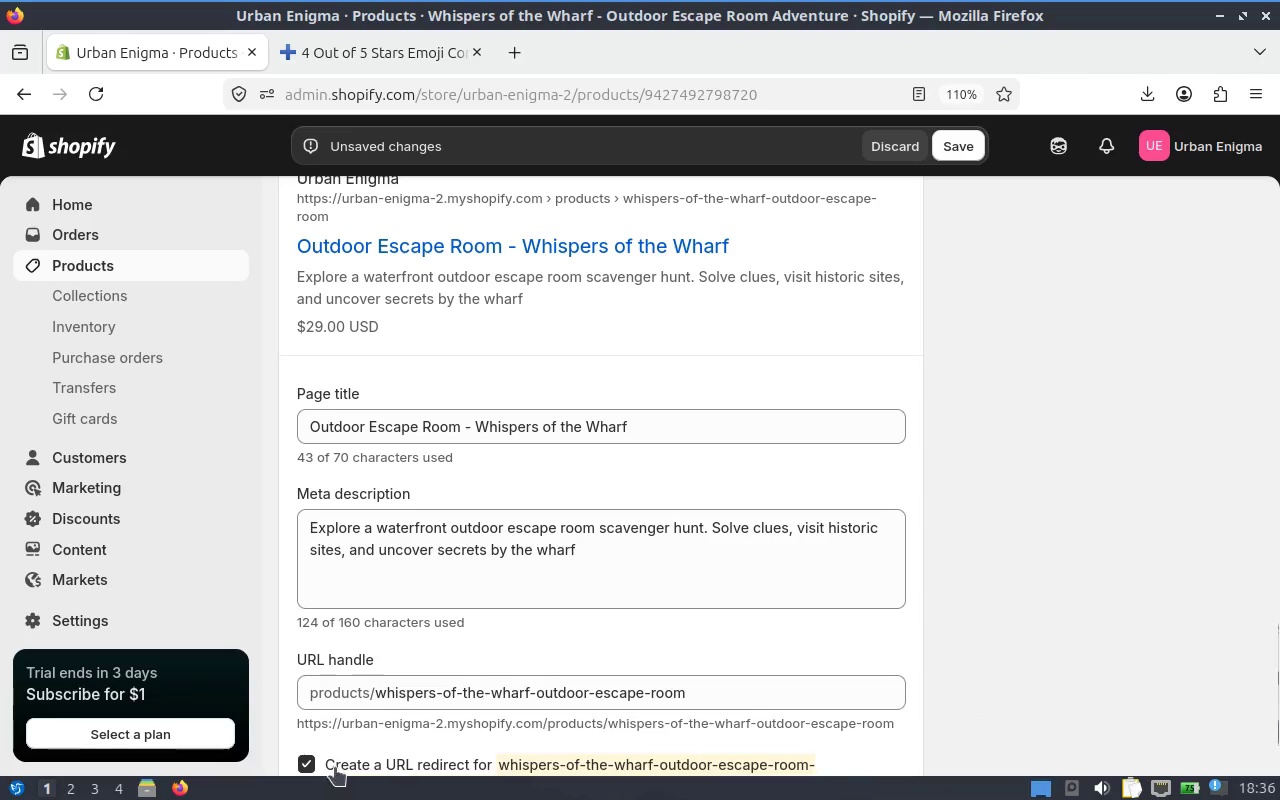 
left_click([331, 763])
 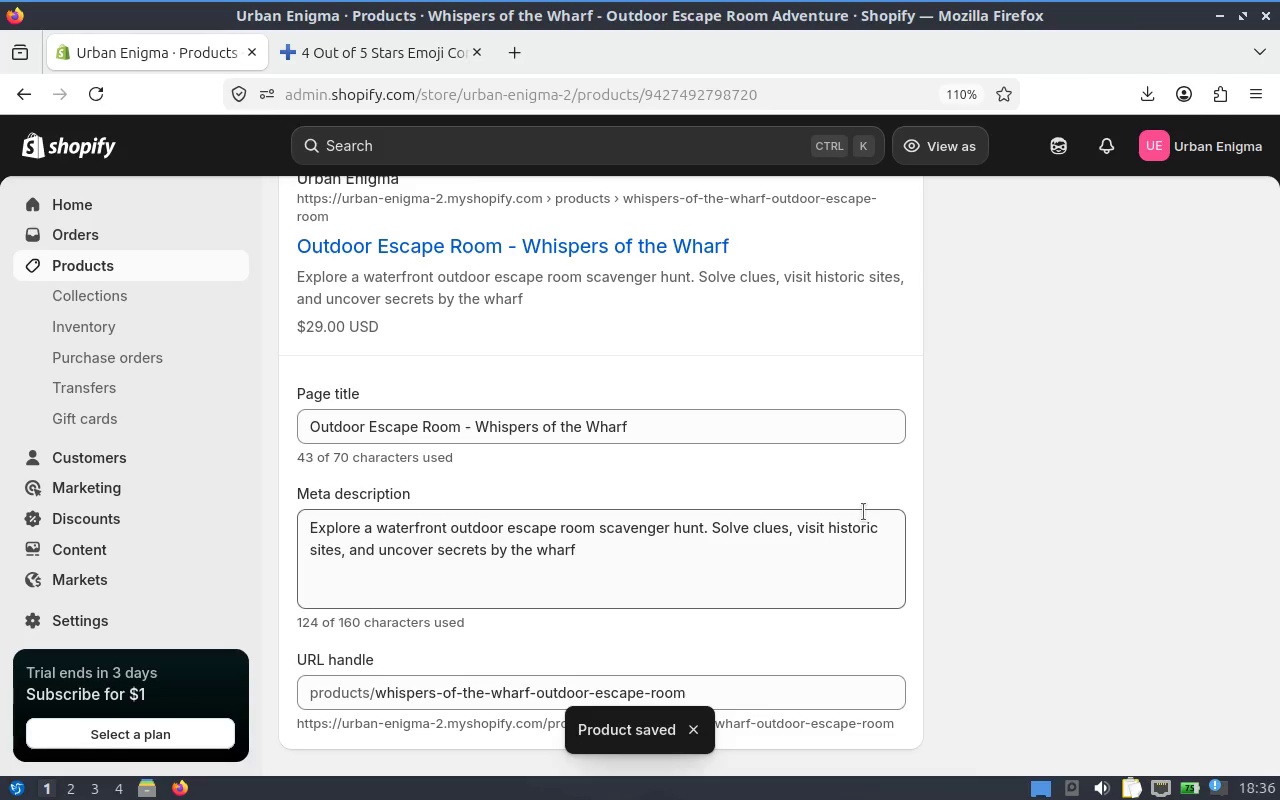 
wait(7.54)
 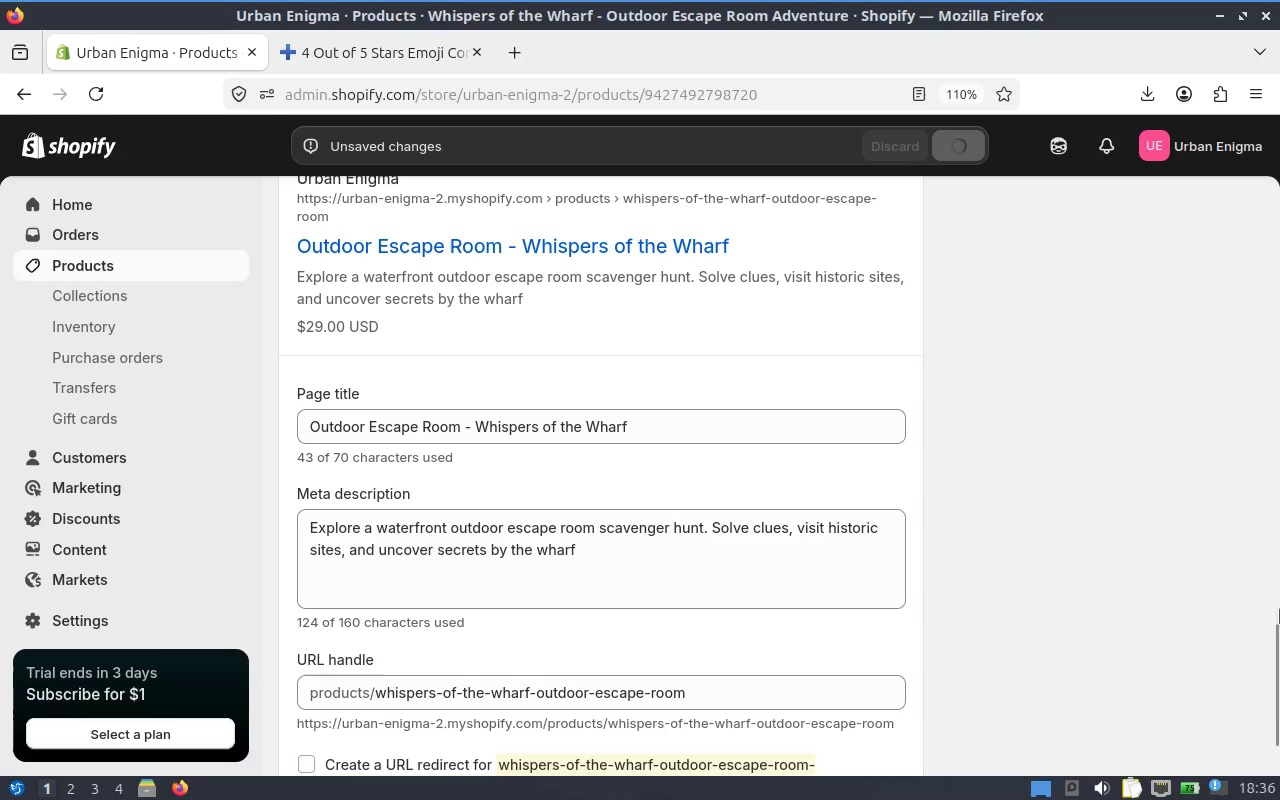 
left_click_drag(start_coordinate=[1279, 707], to_coordinate=[1262, 492])
 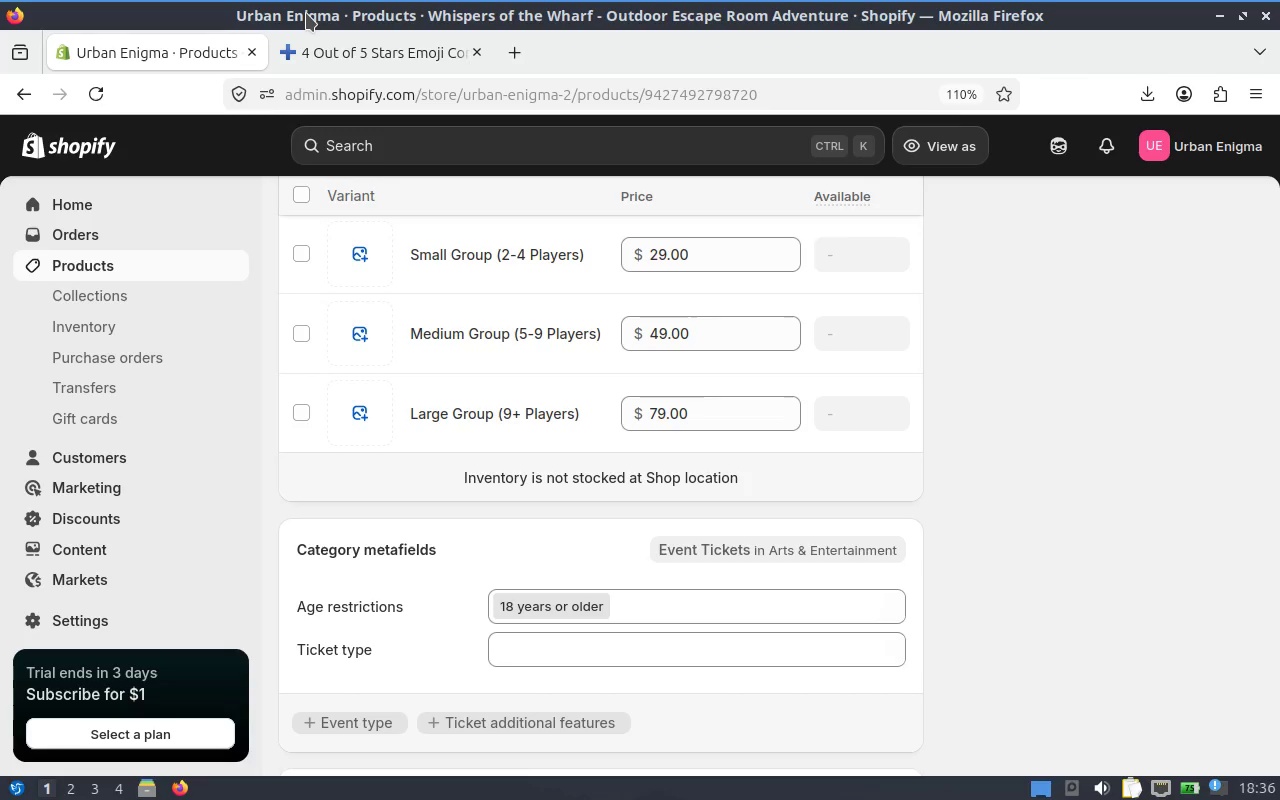 
wait(22.25)
 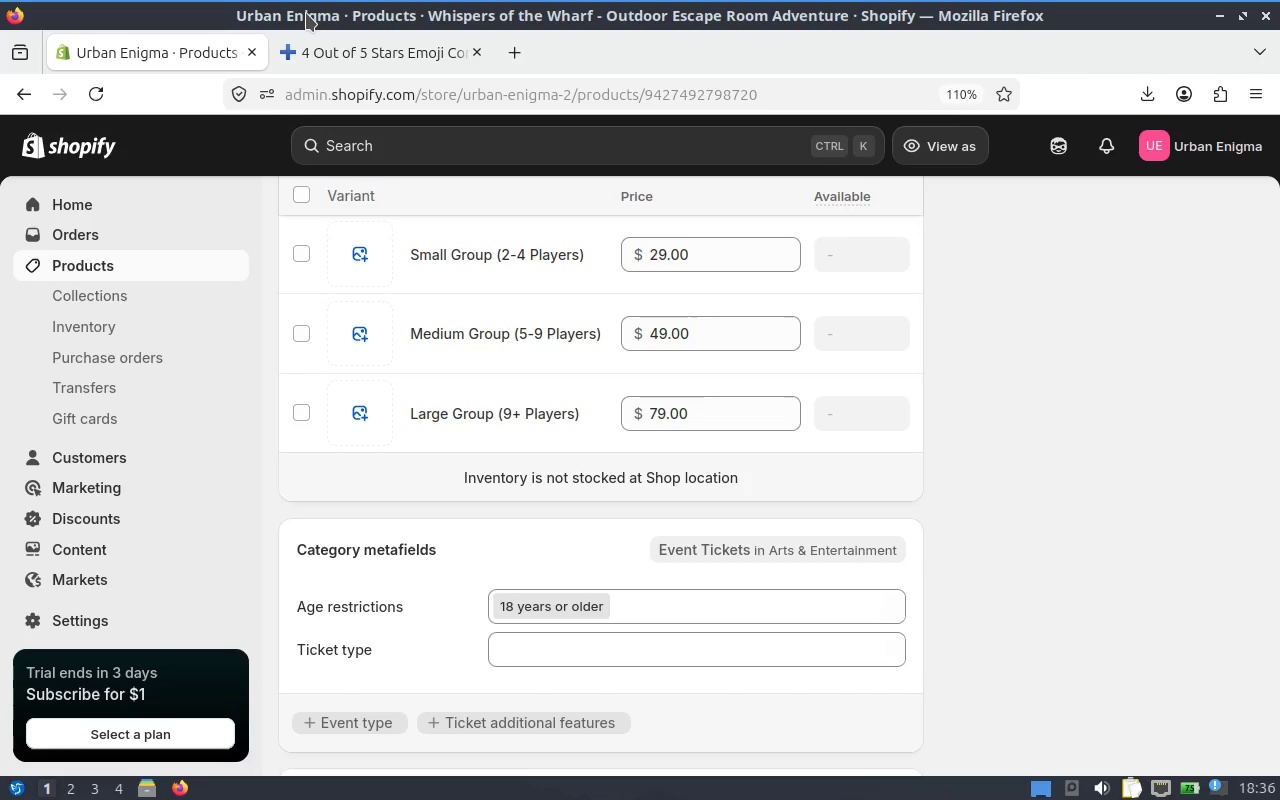 
left_click_drag(start_coordinate=[1279, 504], to_coordinate=[1278, 358])
 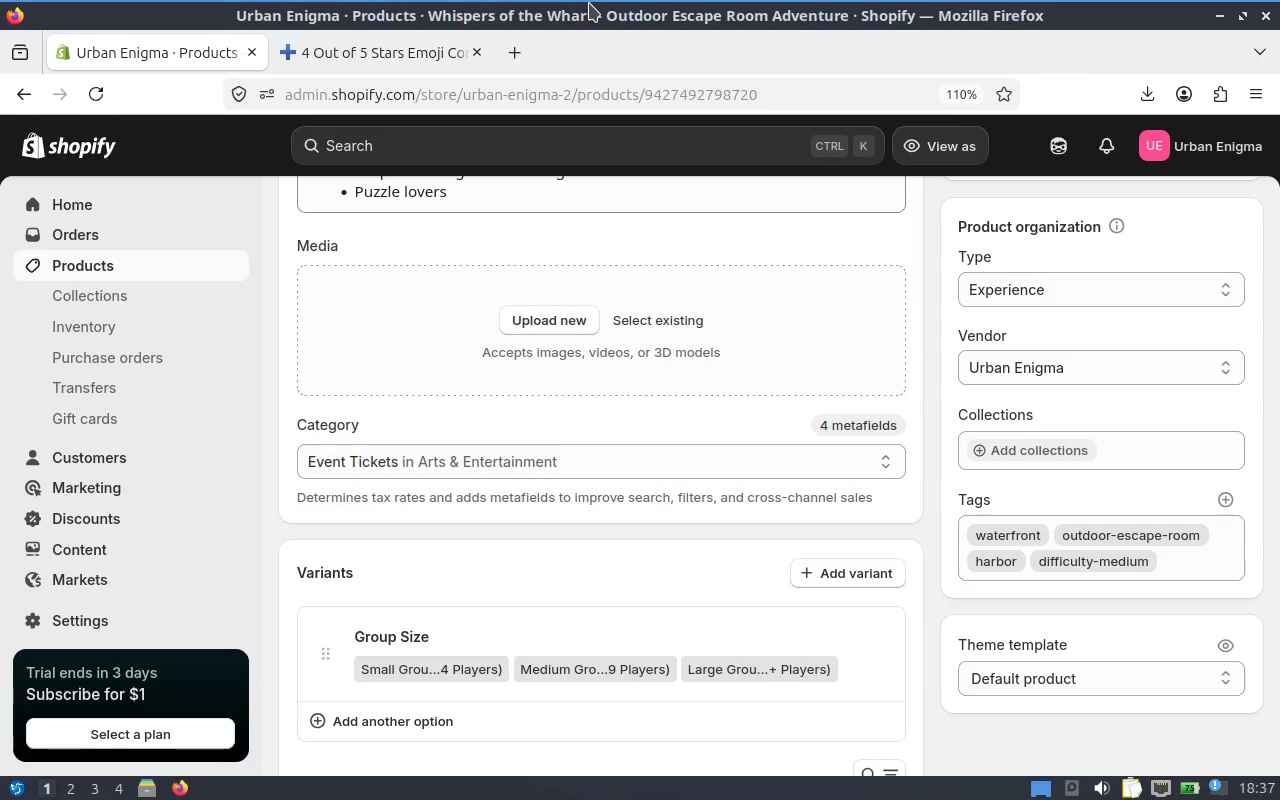 
wait(56.47)
 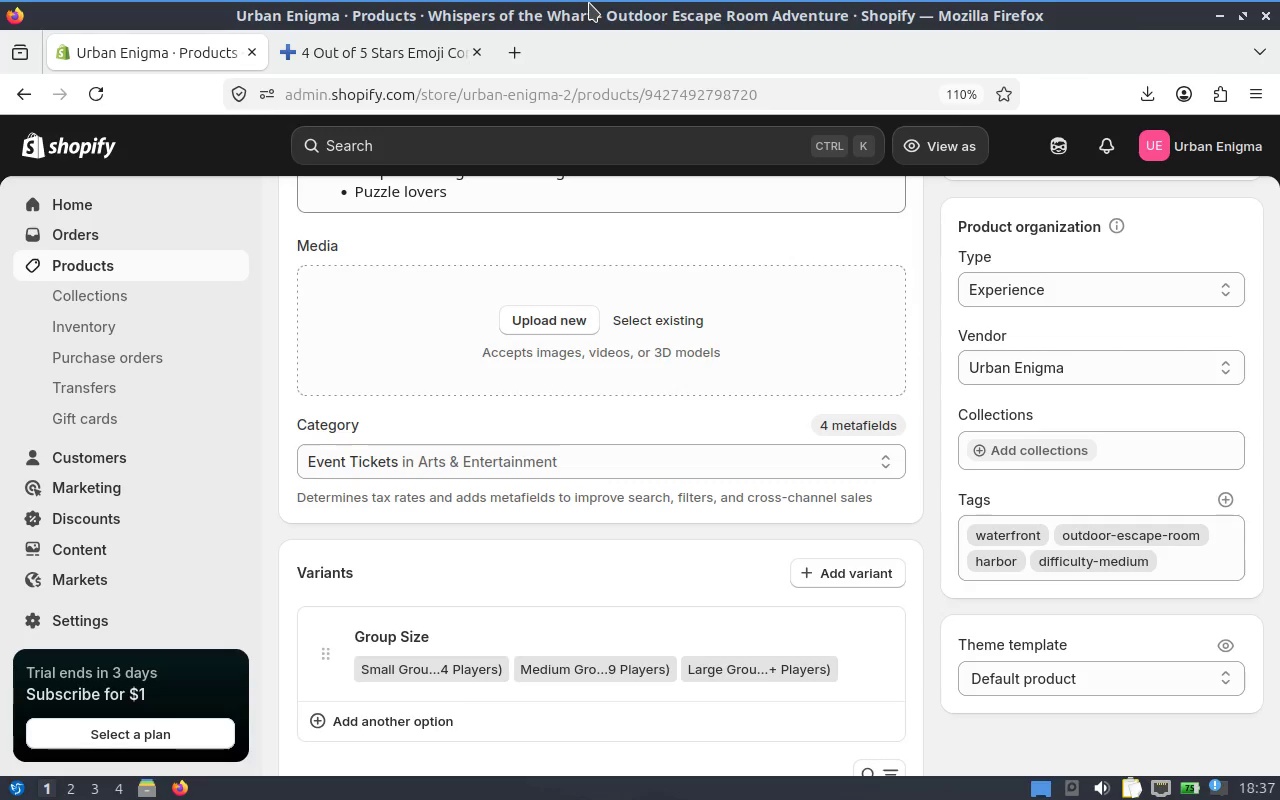 
left_click_drag(start_coordinate=[260, 369], to_coordinate=[259, 378])
 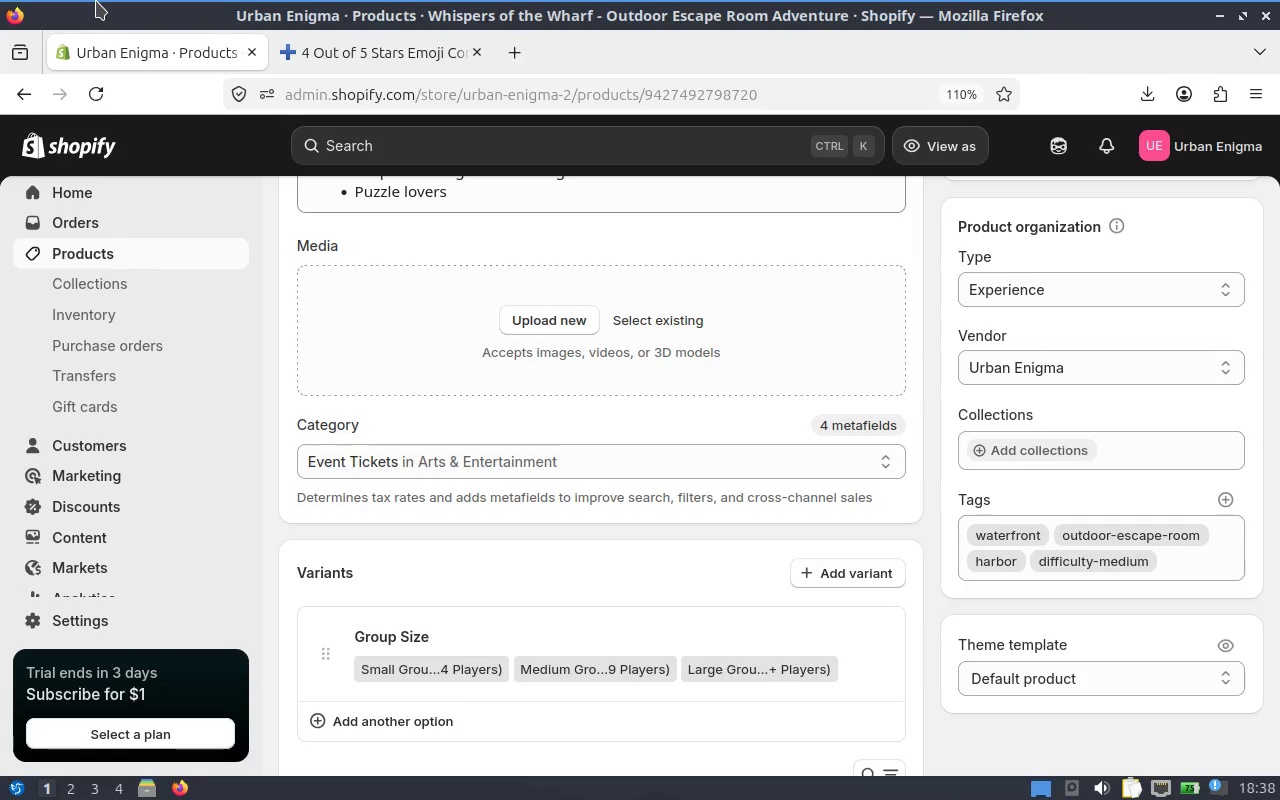 
wait(32.02)
 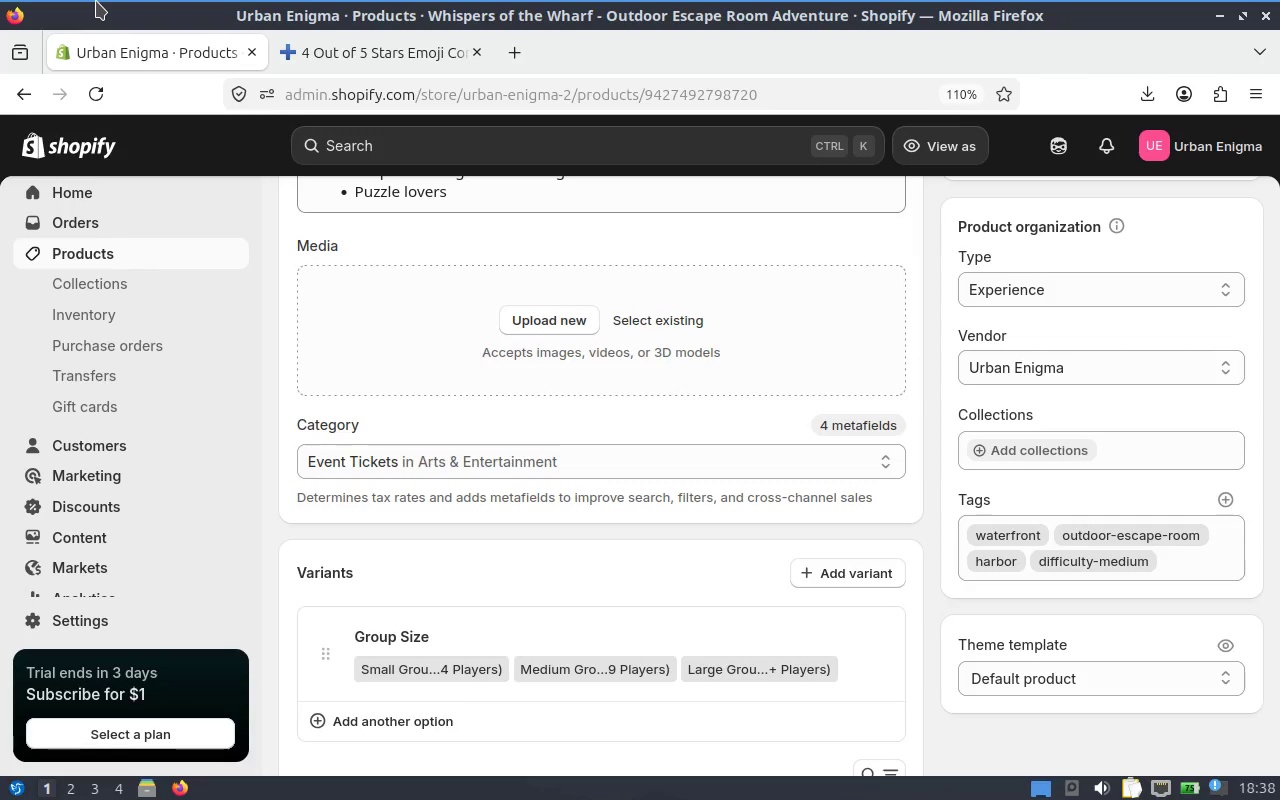 
left_click([1144, 564])
 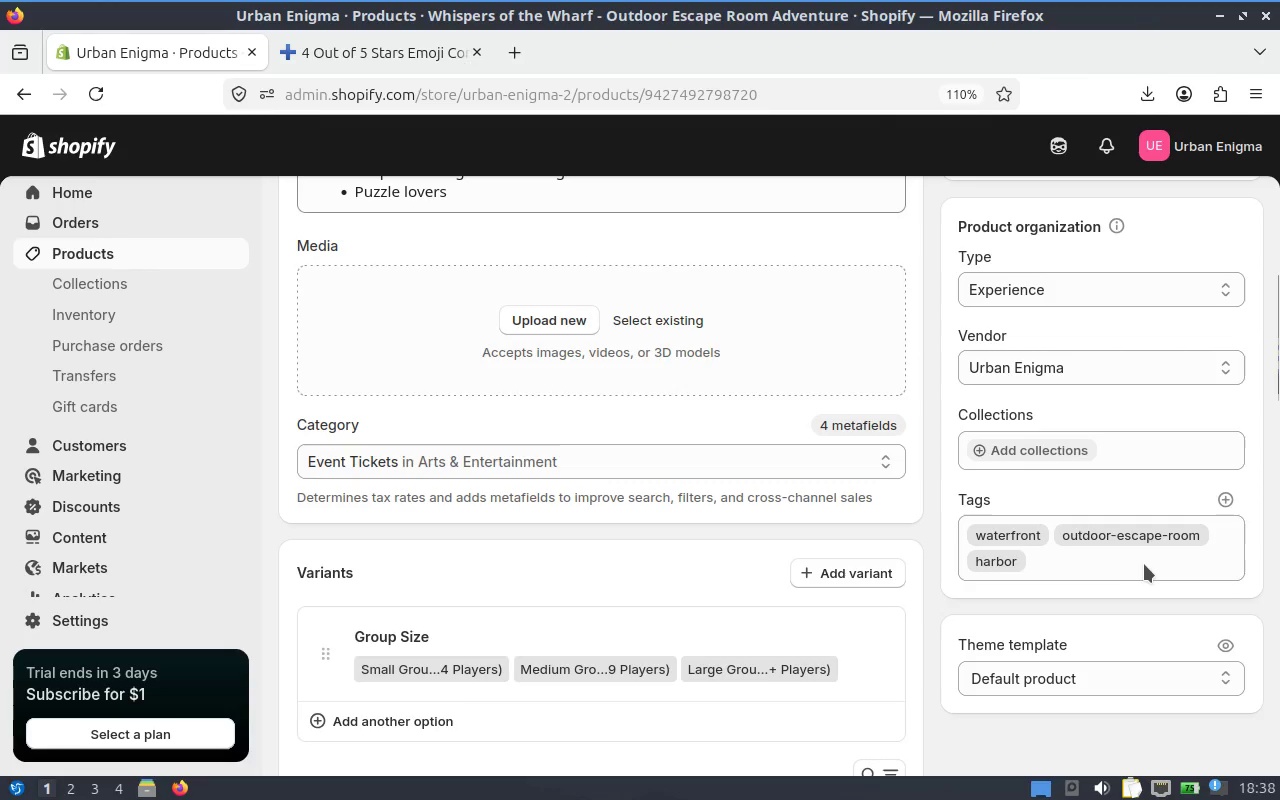 
left_click([1151, 563])
 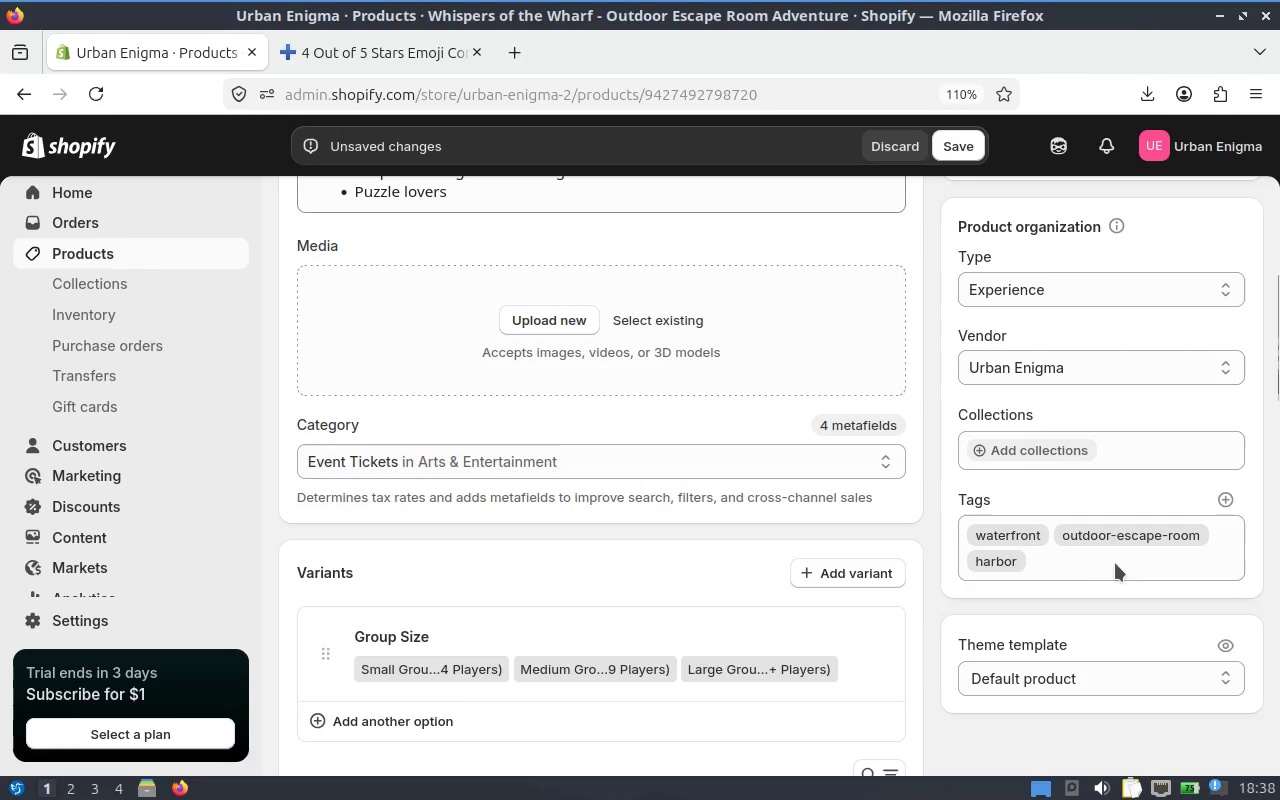 
left_click([1098, 568])
 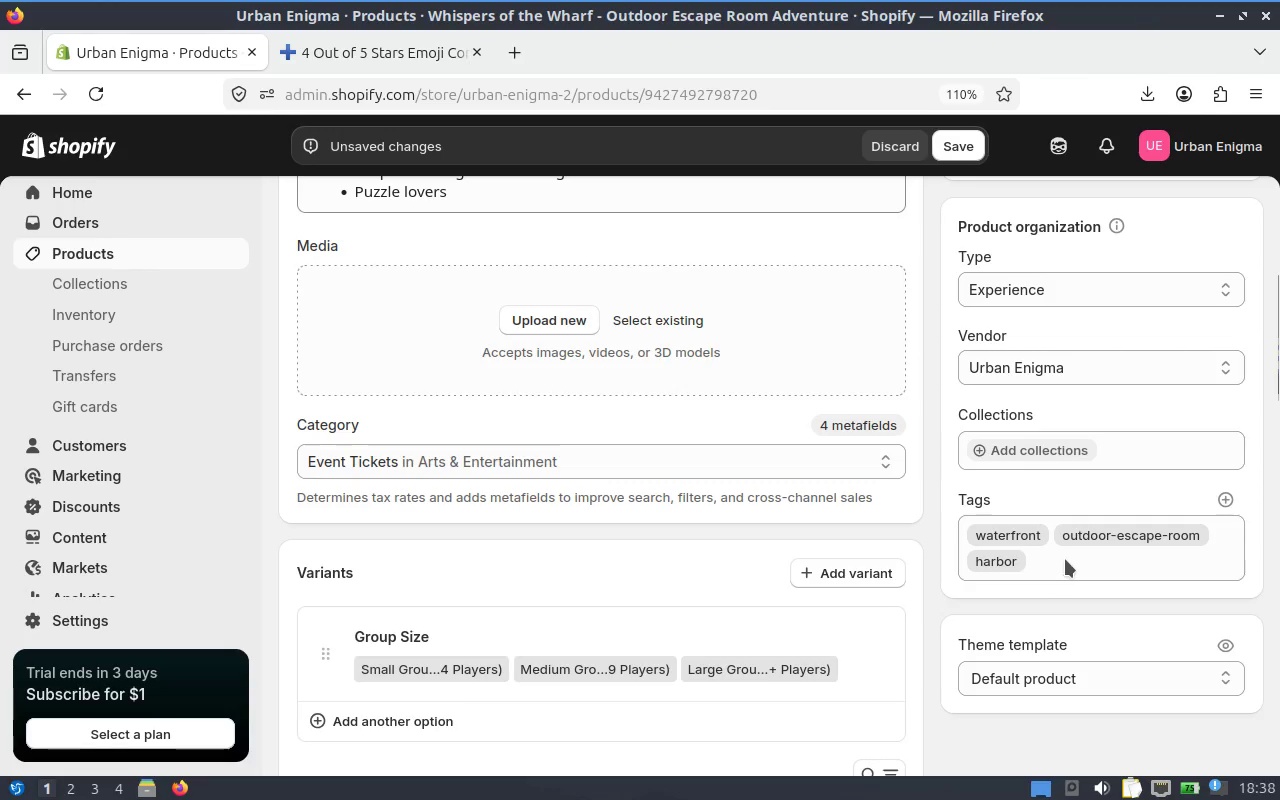 
left_click([1065, 559])
 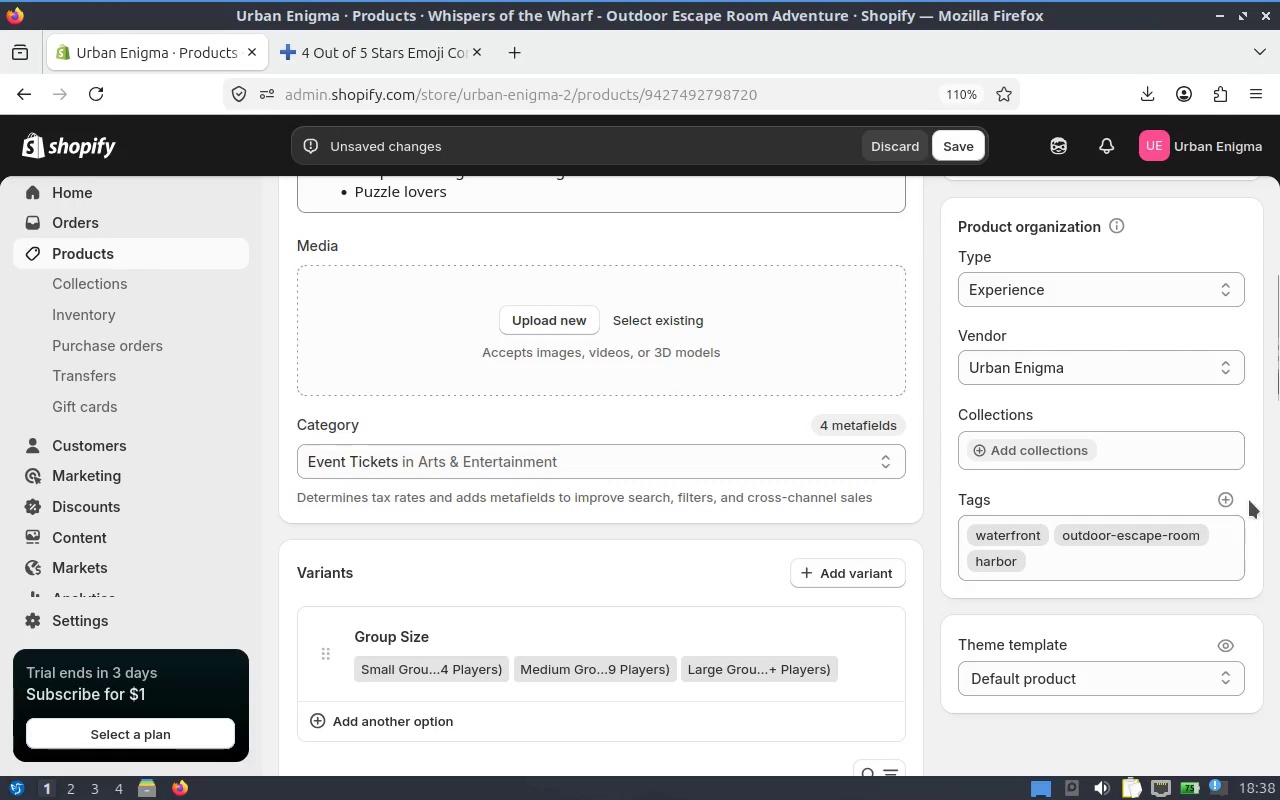 
left_click([1229, 496])
 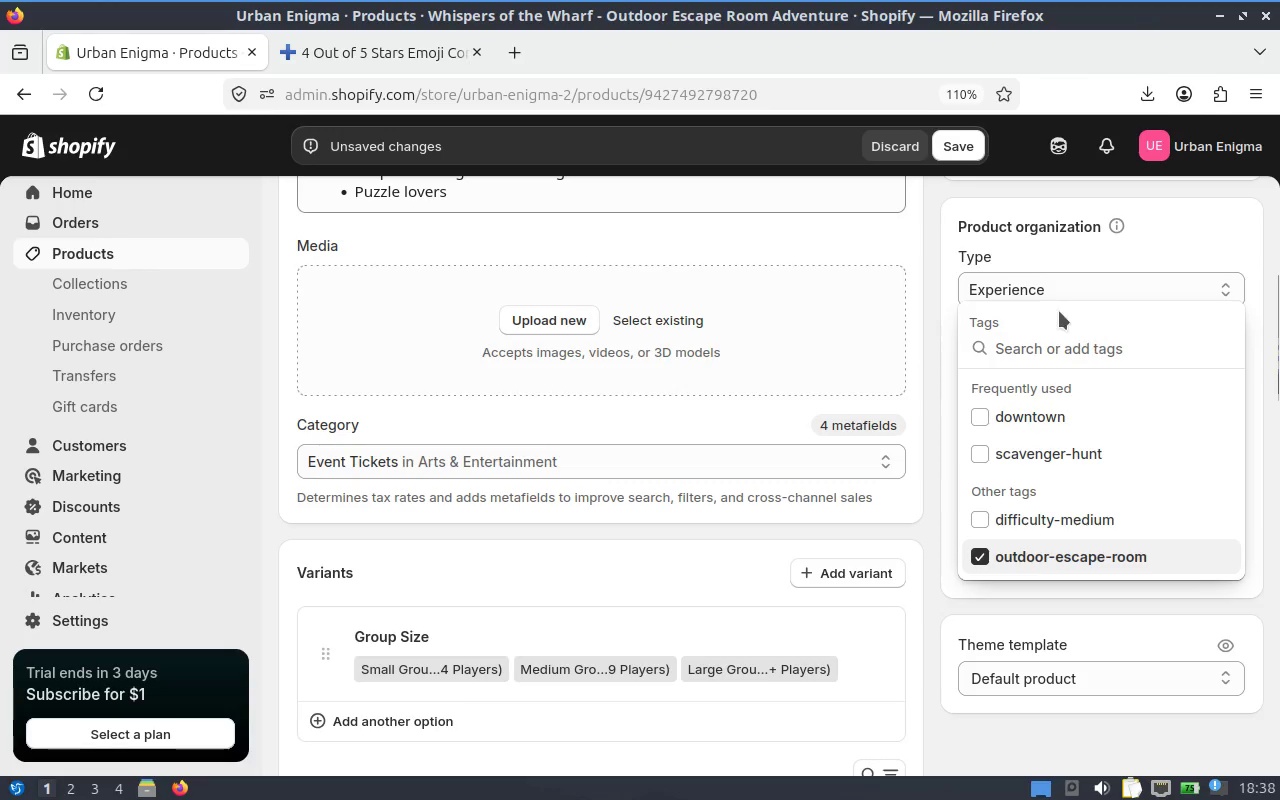 
left_click([1099, 349])
 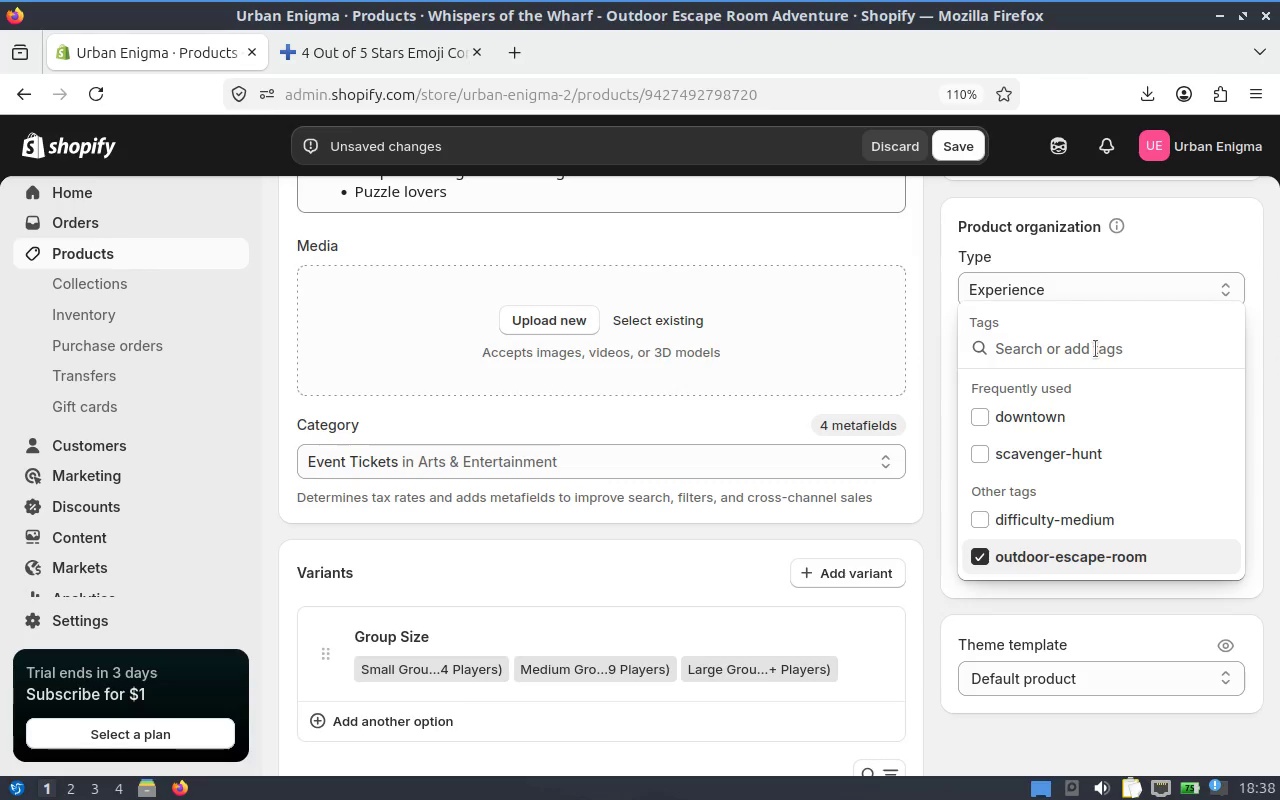 
type(dic)
key(Backspace)
type(fficulyt)
key(Backspace)
key(Backspace)
type(ty-easy)
 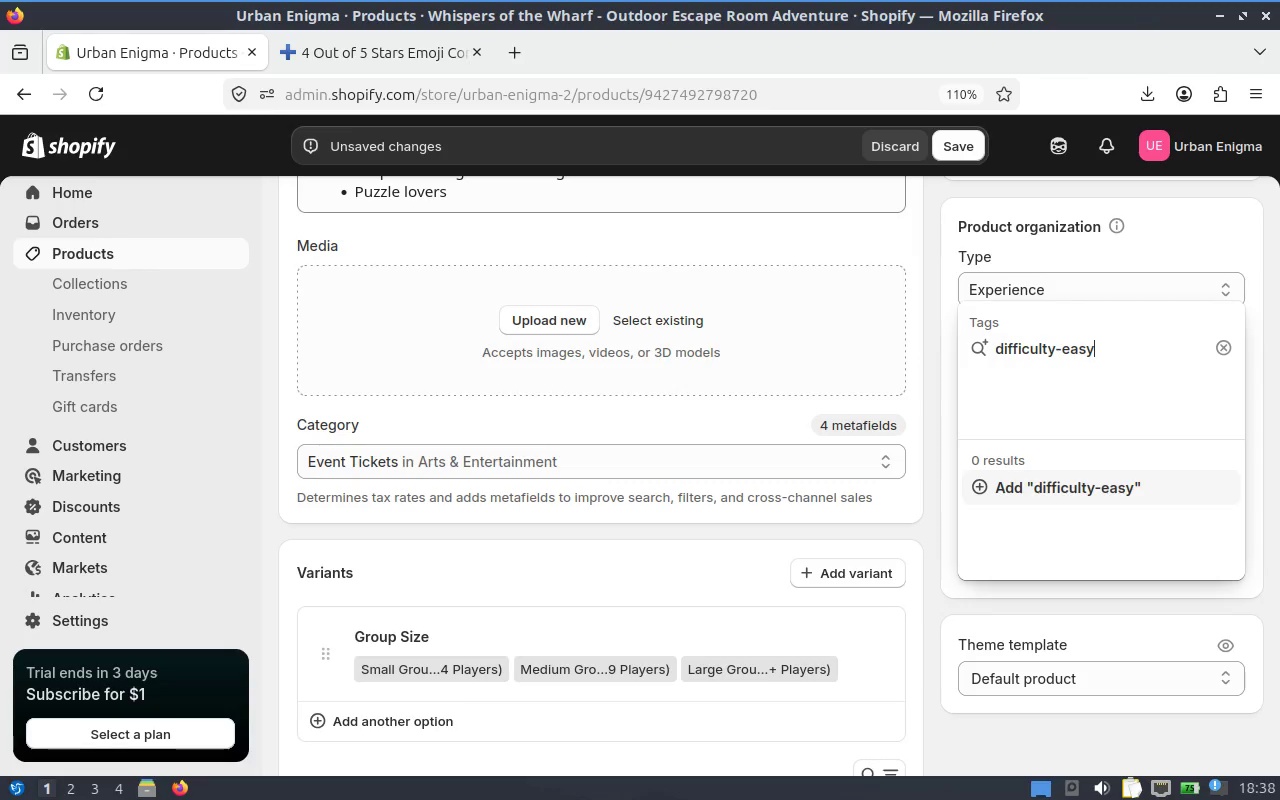 
key(Enter)
 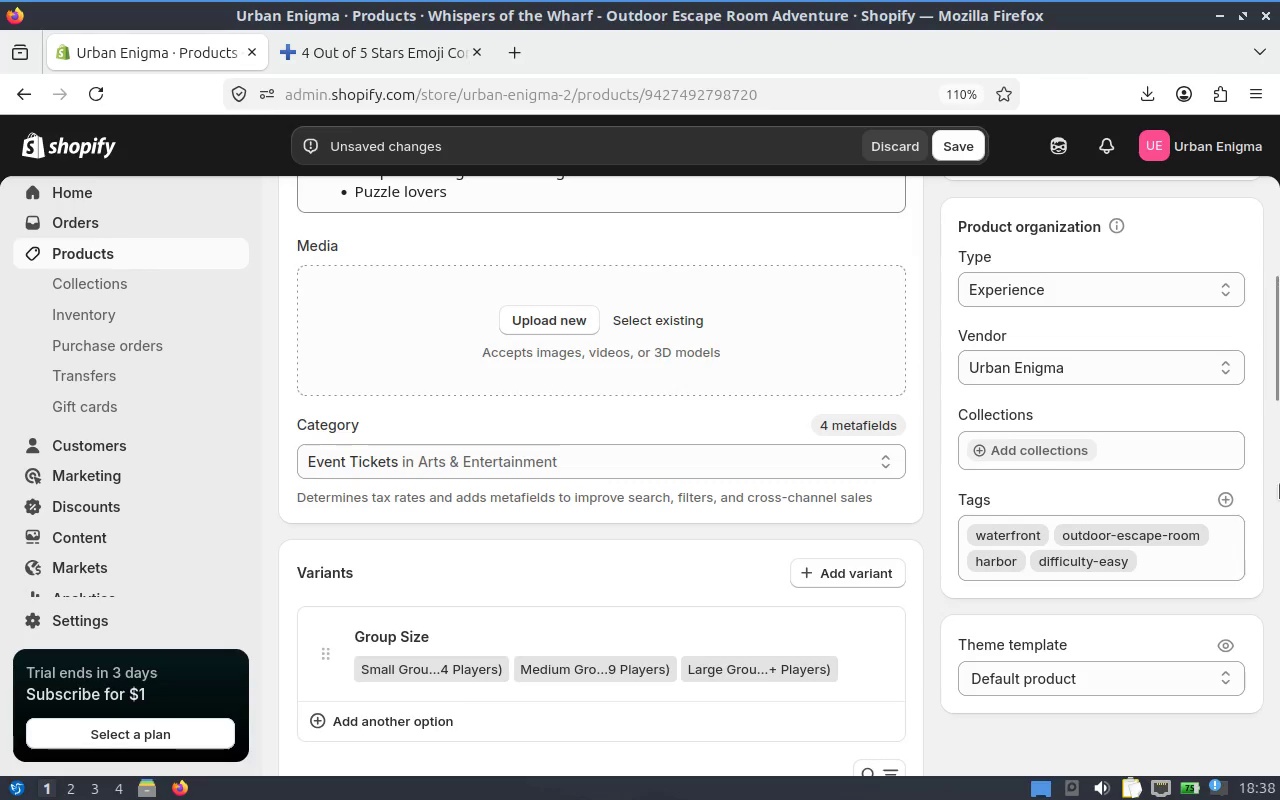 
left_click_drag(start_coordinate=[1279, 345], to_coordinate=[1279, 302])
 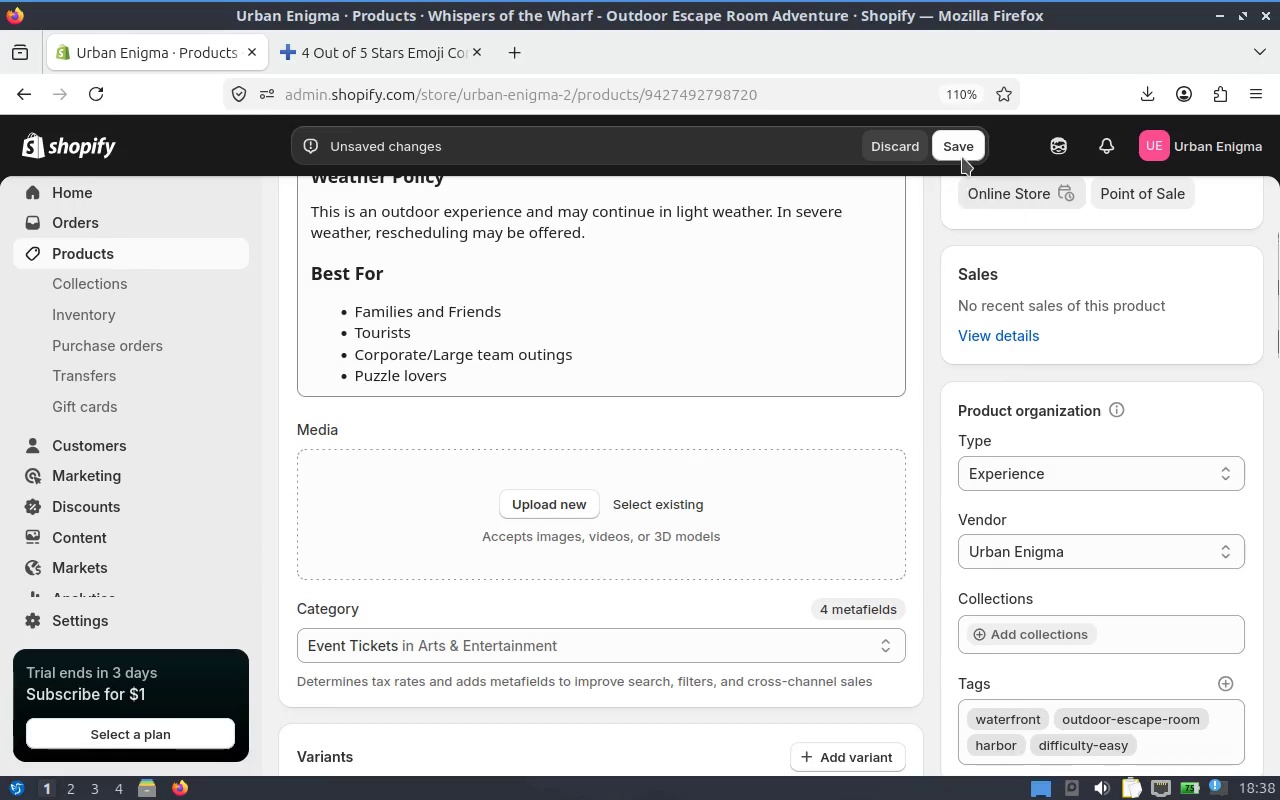 
left_click([962, 150])
 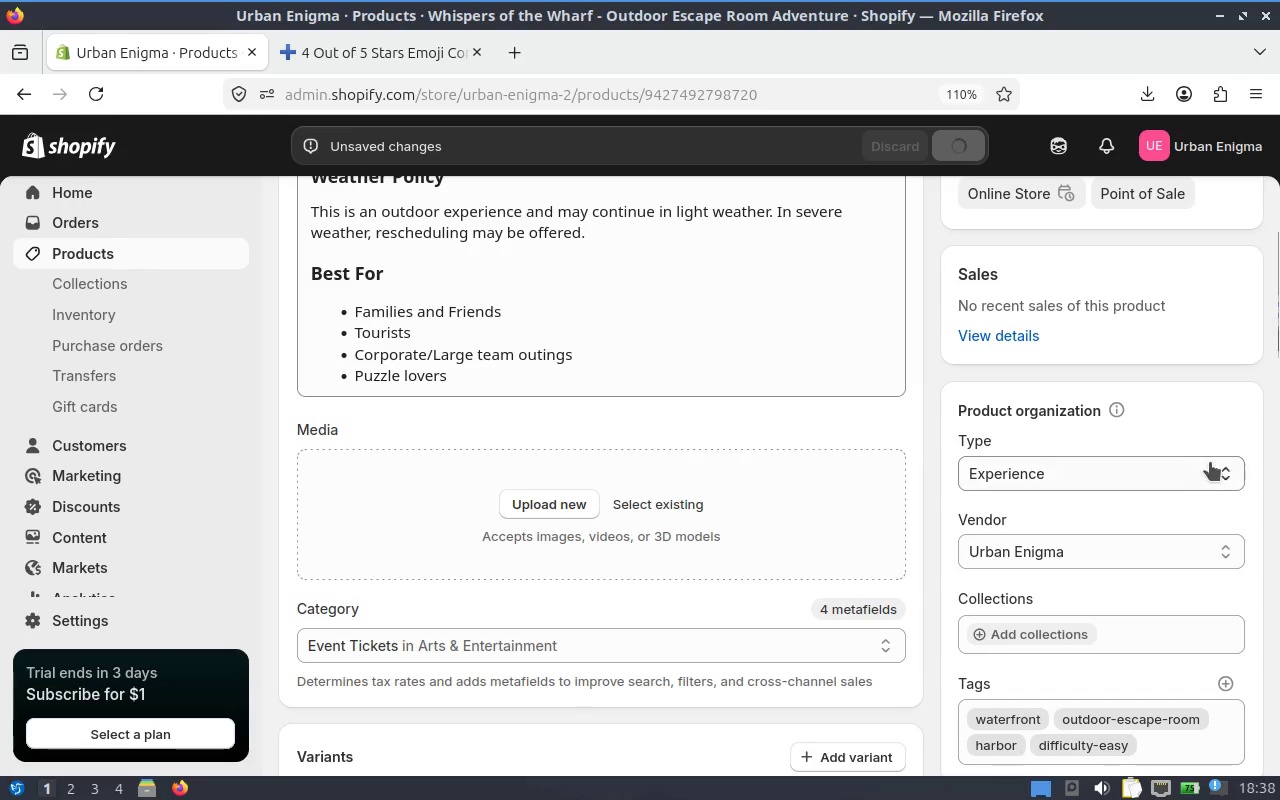 
left_click_drag(start_coordinate=[1275, 343], to_coordinate=[1276, 333])
 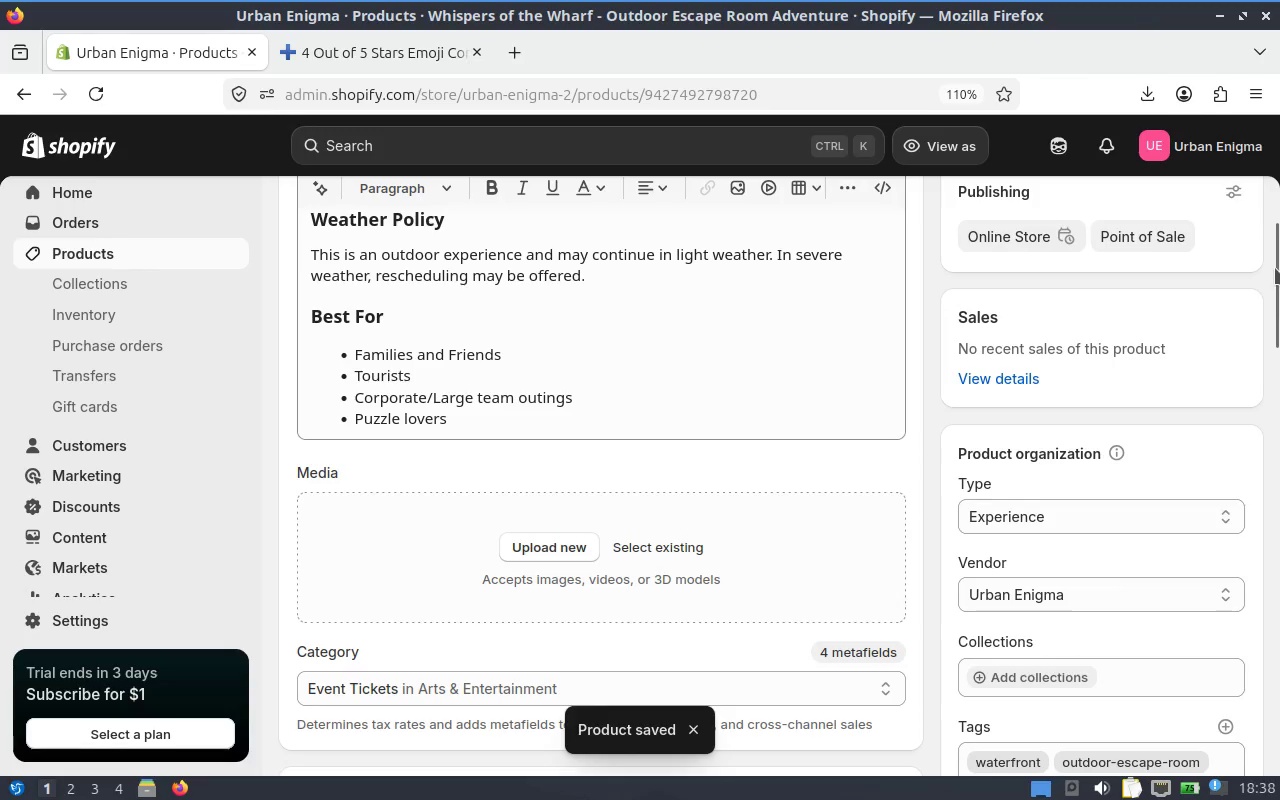 
left_click([1275, 266])
 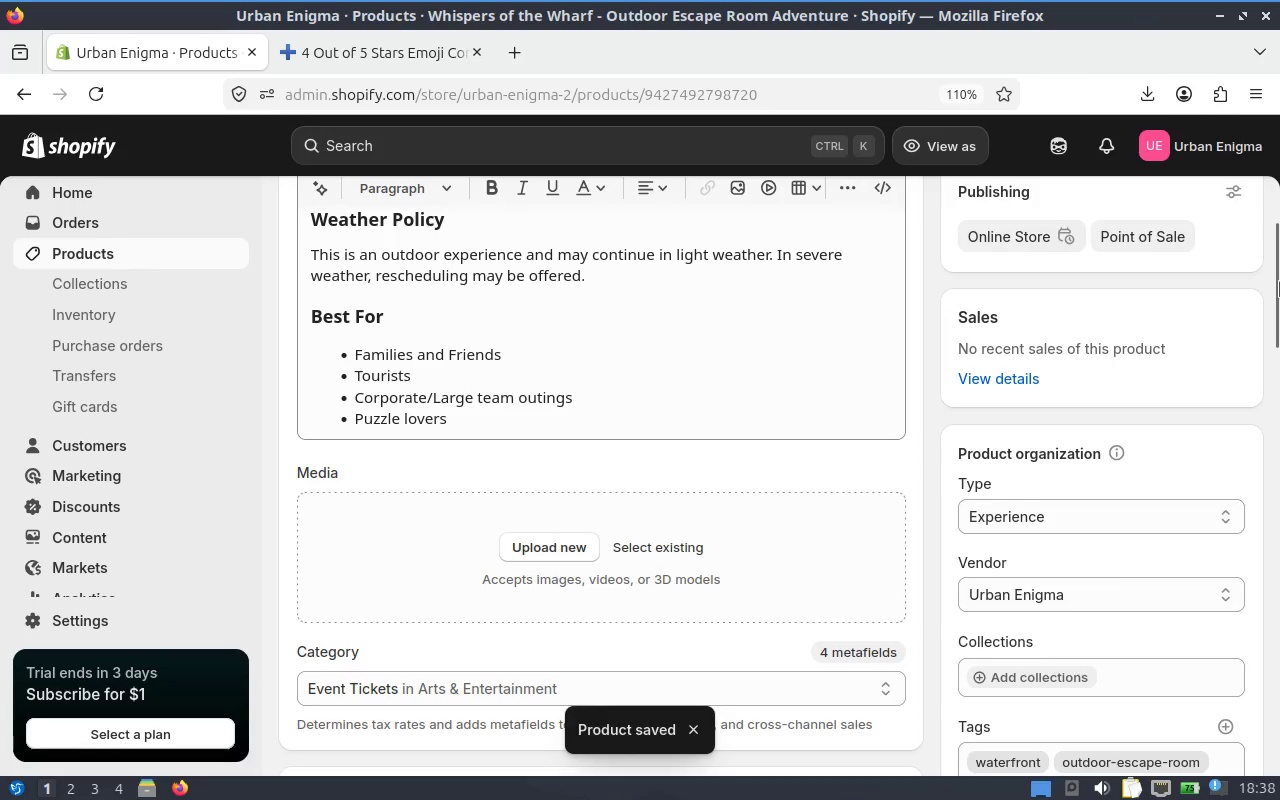 
left_click_drag(start_coordinate=[1279, 283], to_coordinate=[1279, 259])
 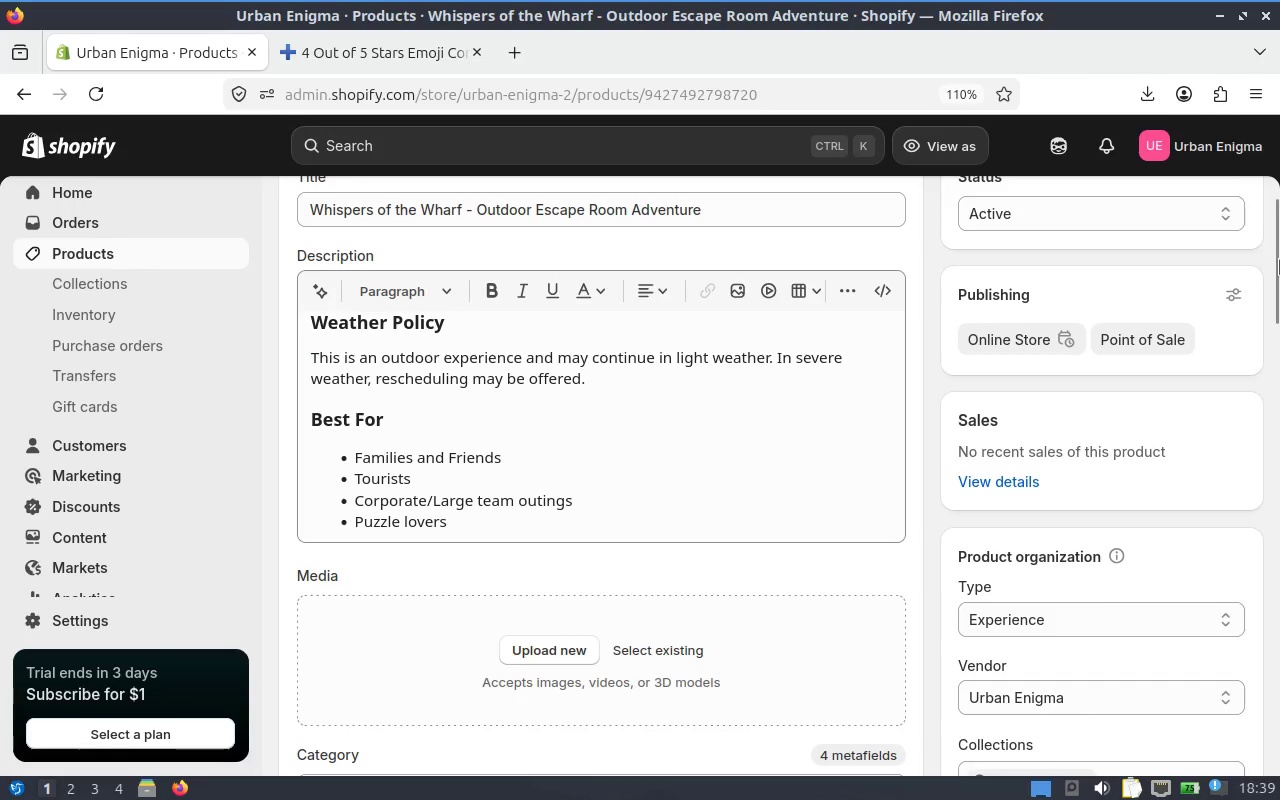 
left_click_drag(start_coordinate=[1279, 259], to_coordinate=[1279, 528])
 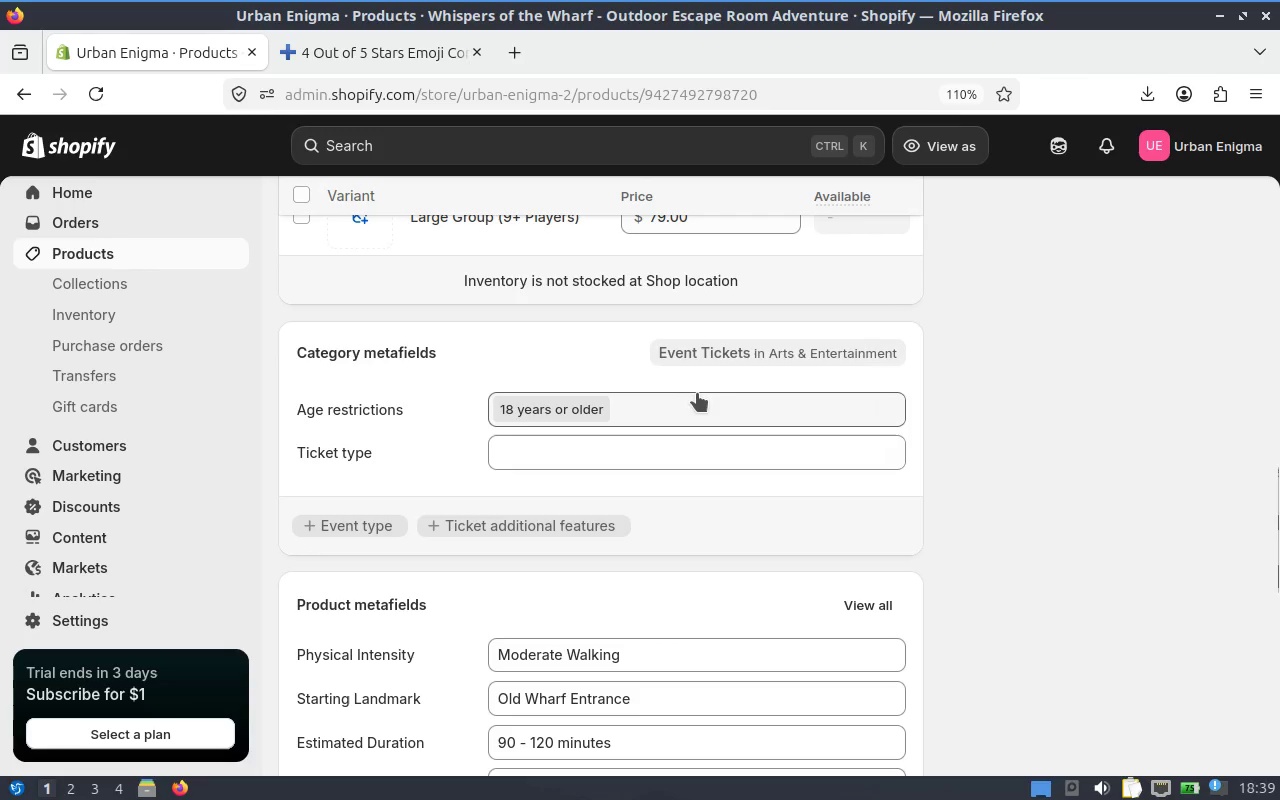 
left_click([707, 400])
 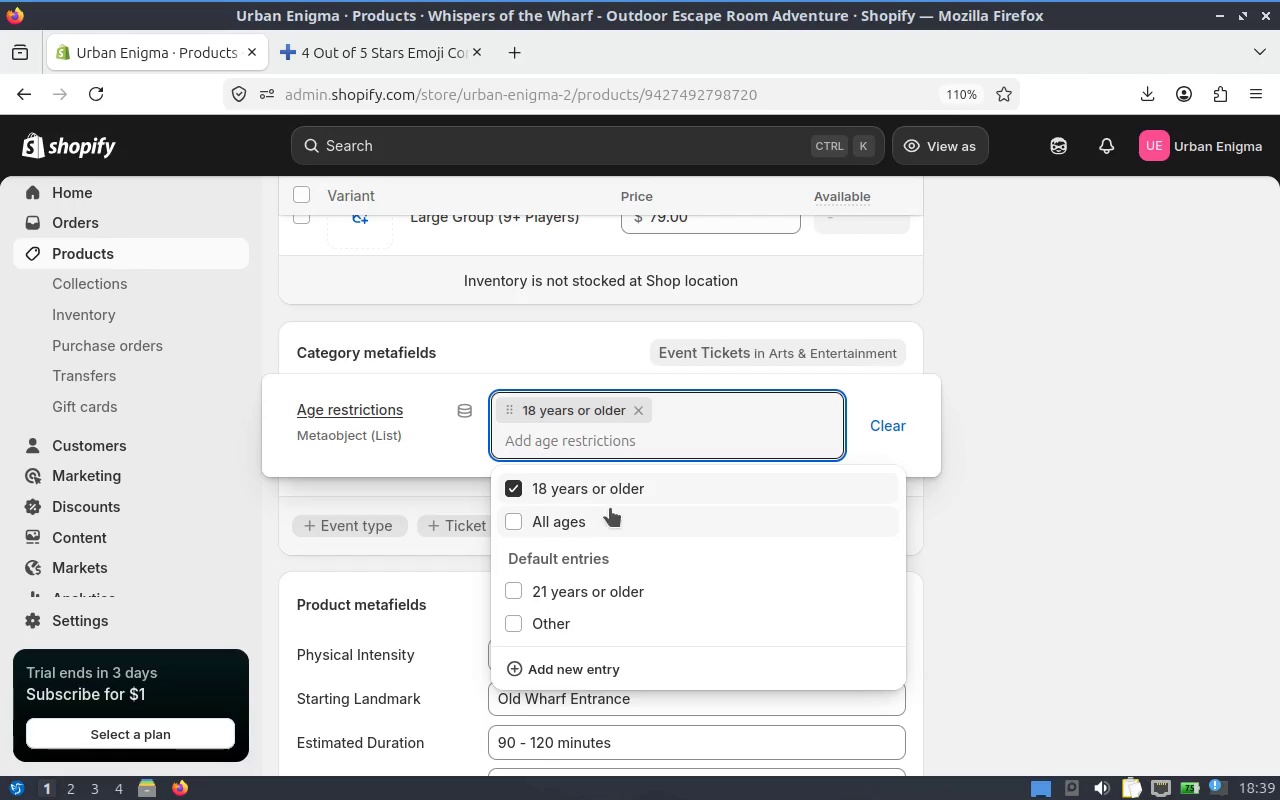 
left_click([528, 517])
 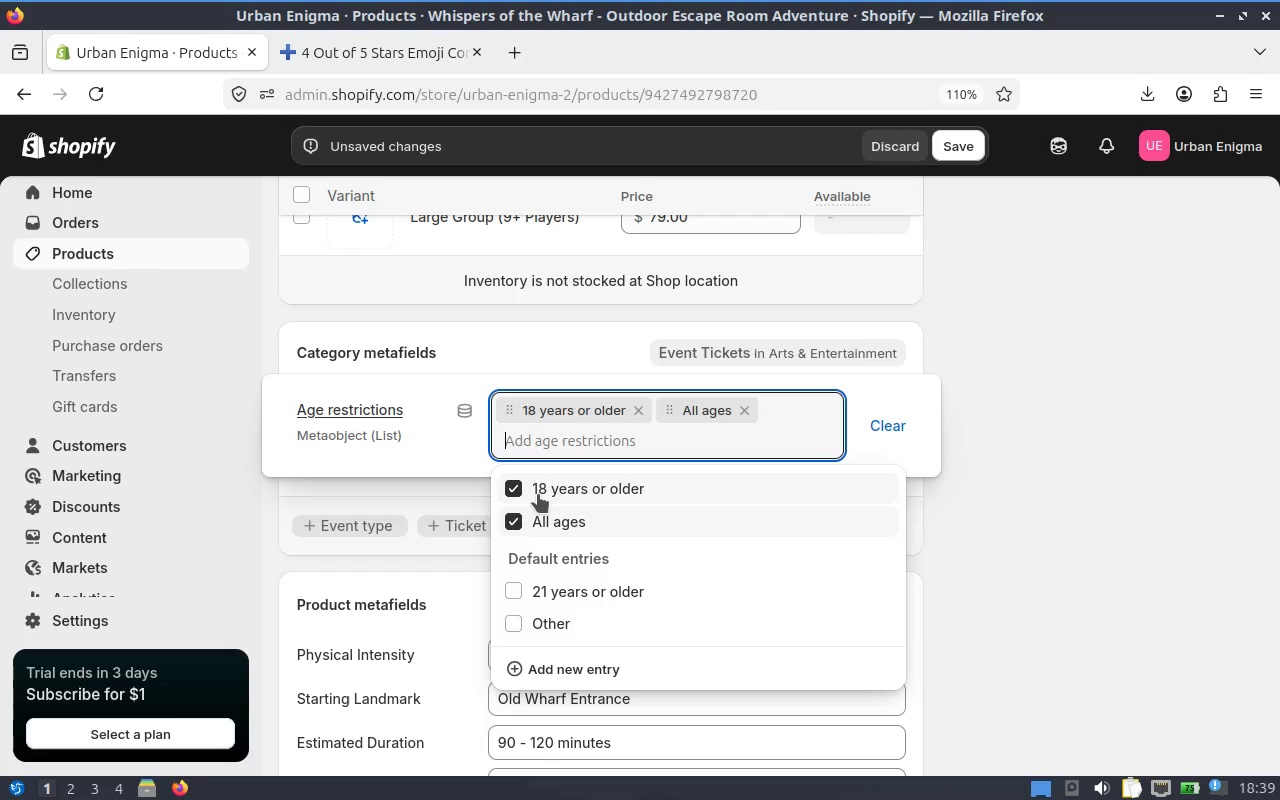 
left_click([529, 492])
 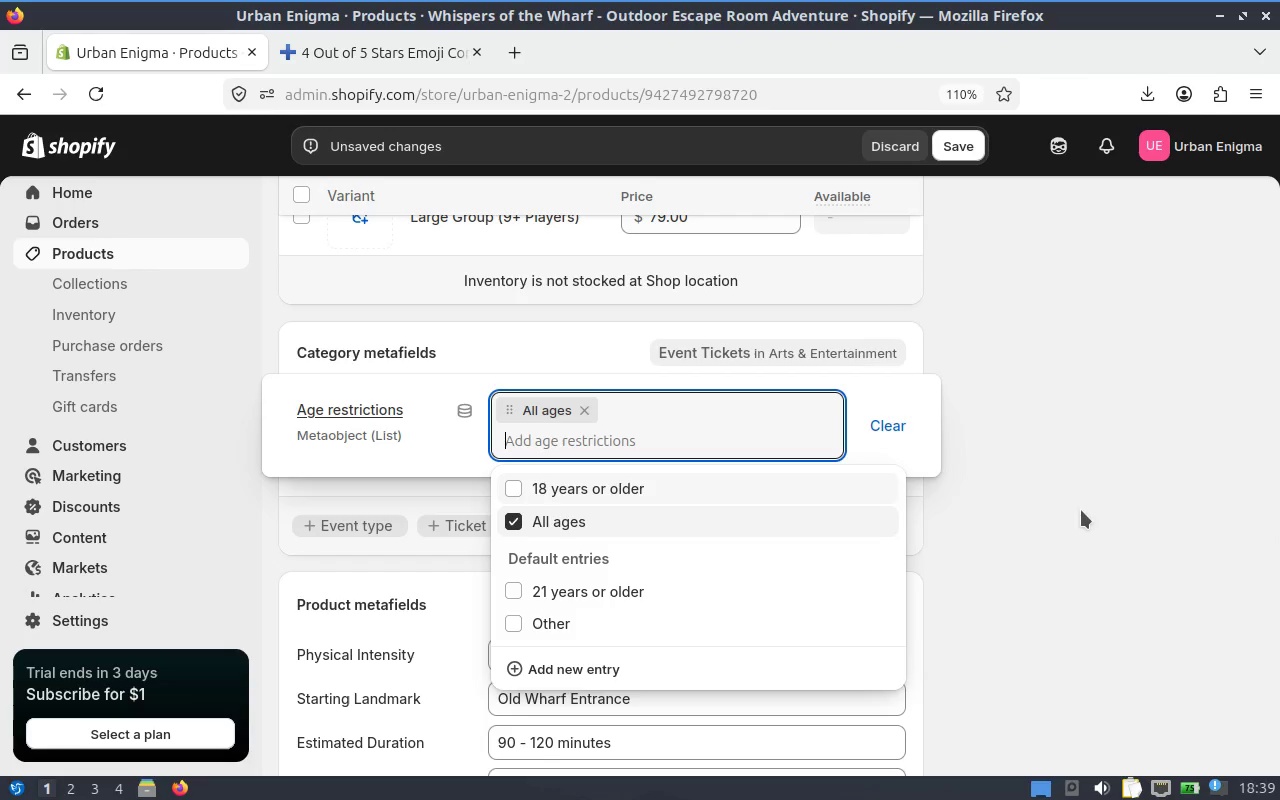 
left_click([1186, 532])
 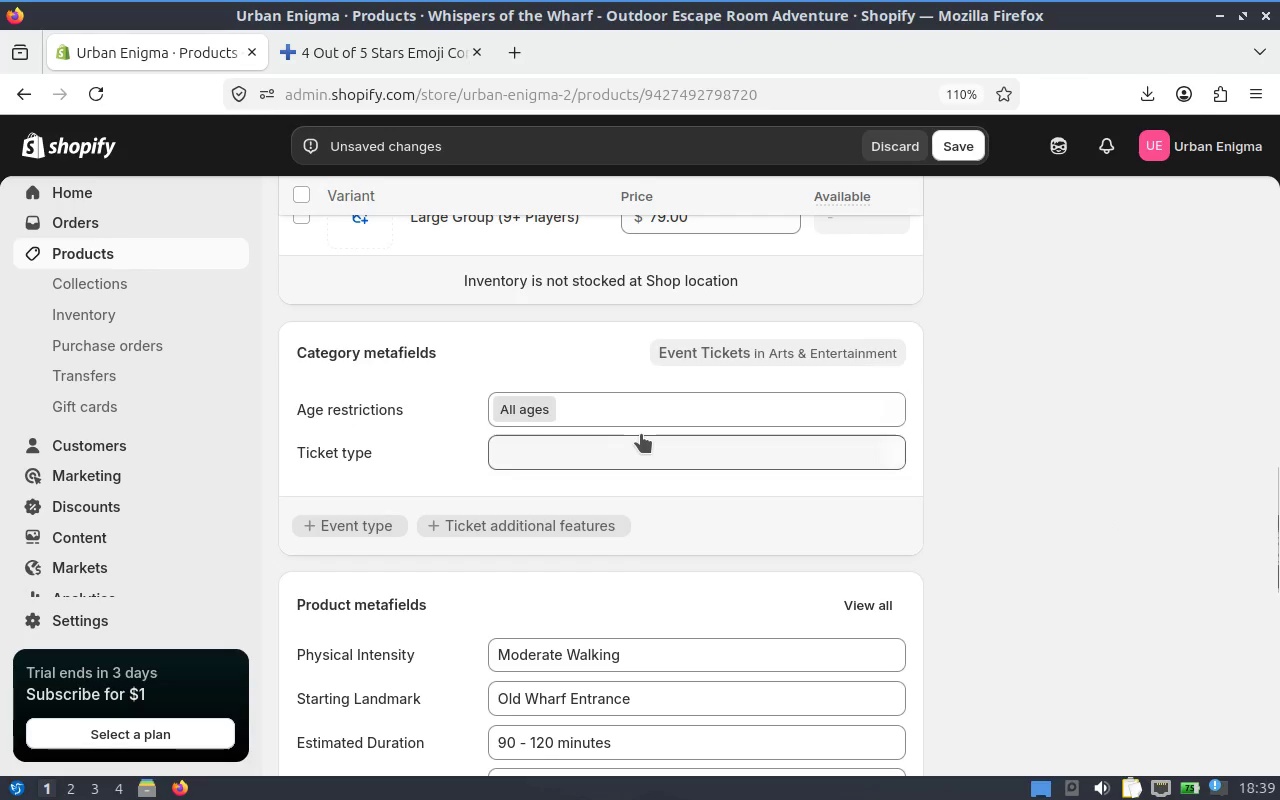 
left_click_drag(start_coordinate=[1278, 560], to_coordinate=[1273, 614])
 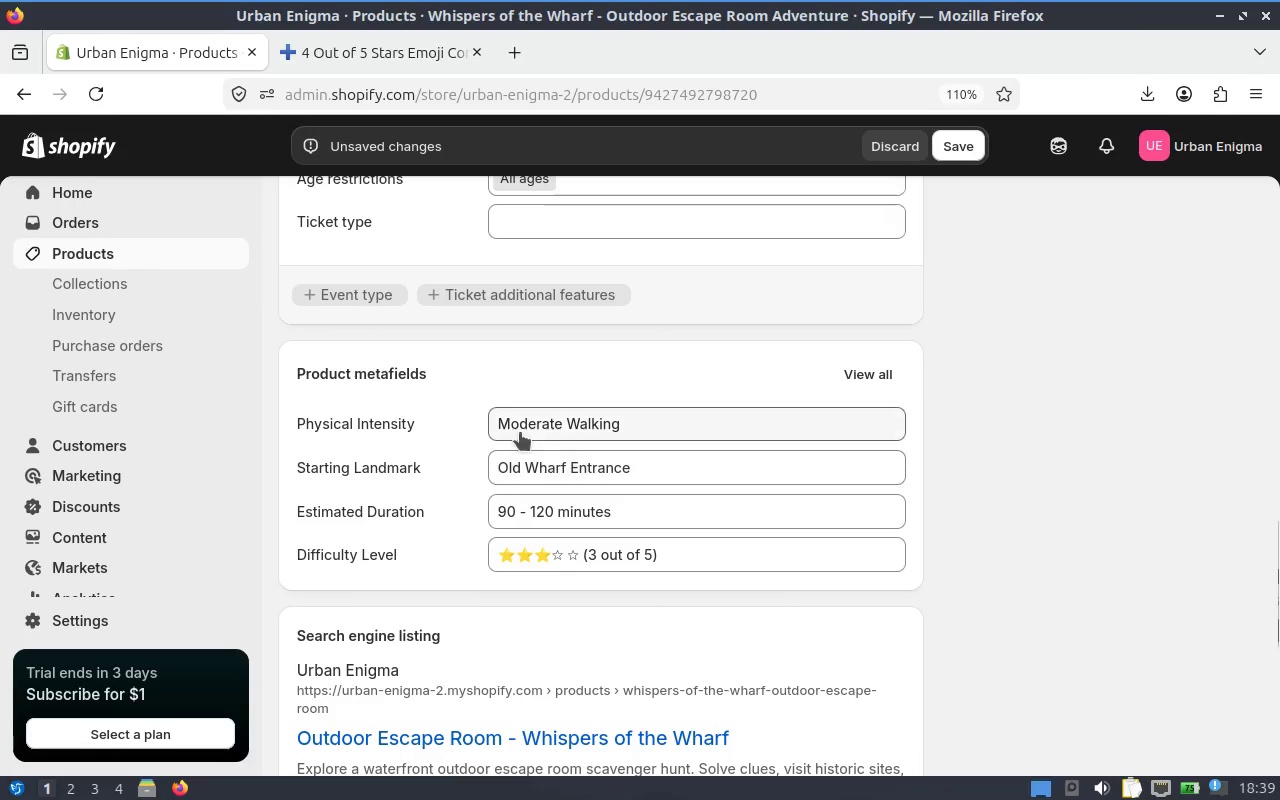 
left_click([525, 428])
 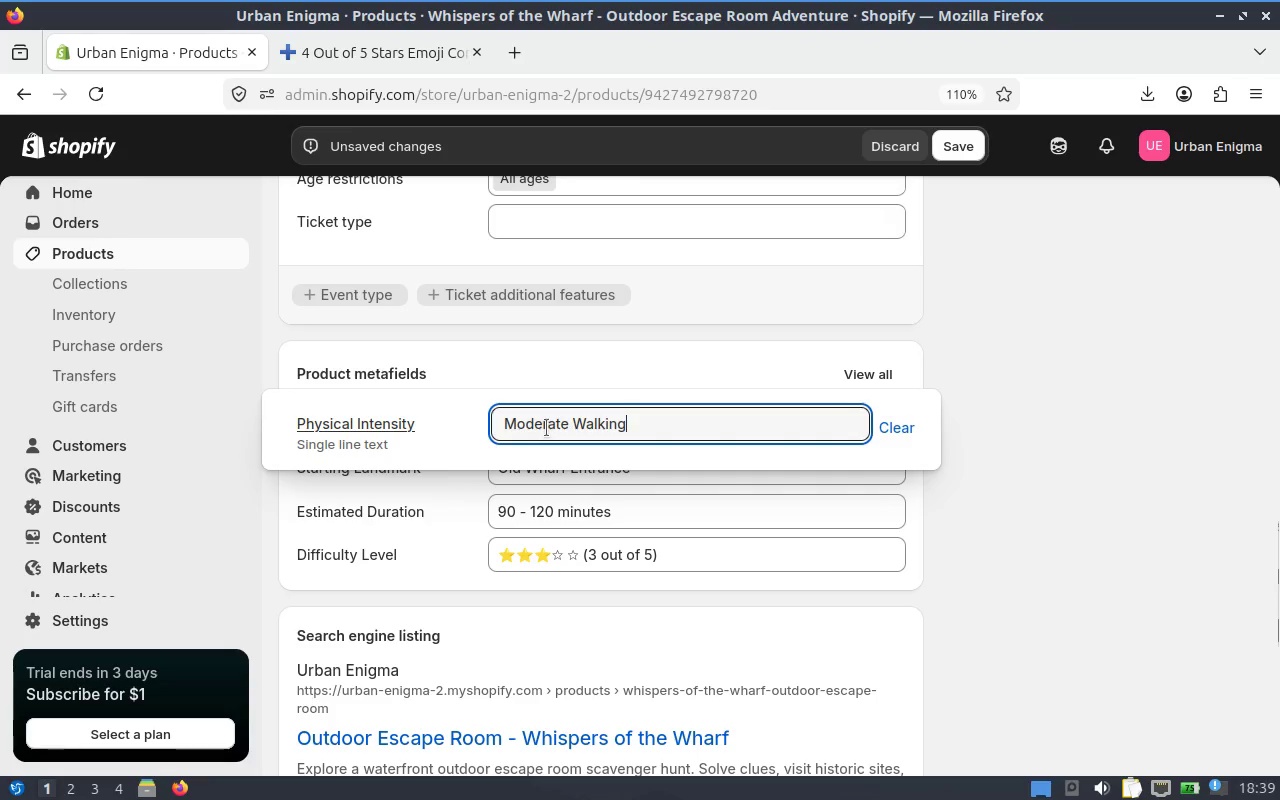 
double_click([546, 428])
 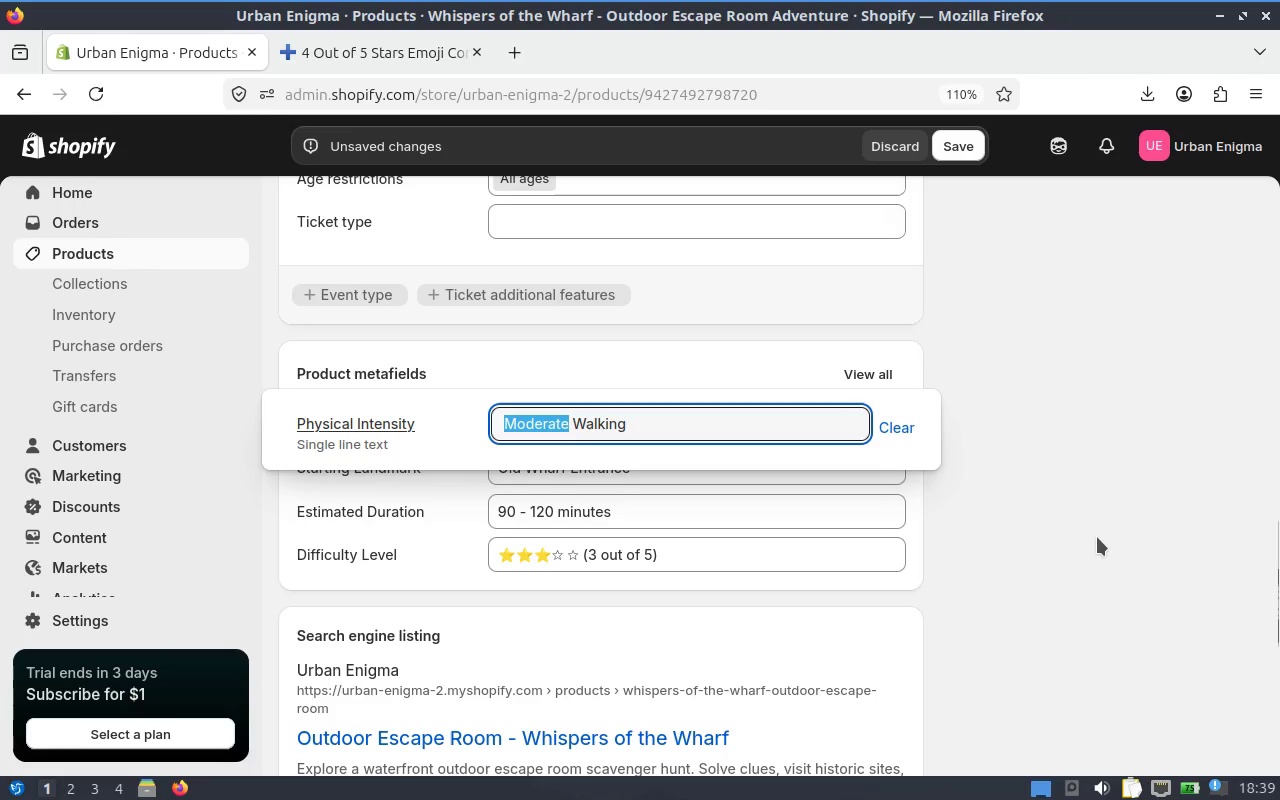 
left_click([1097, 537])
 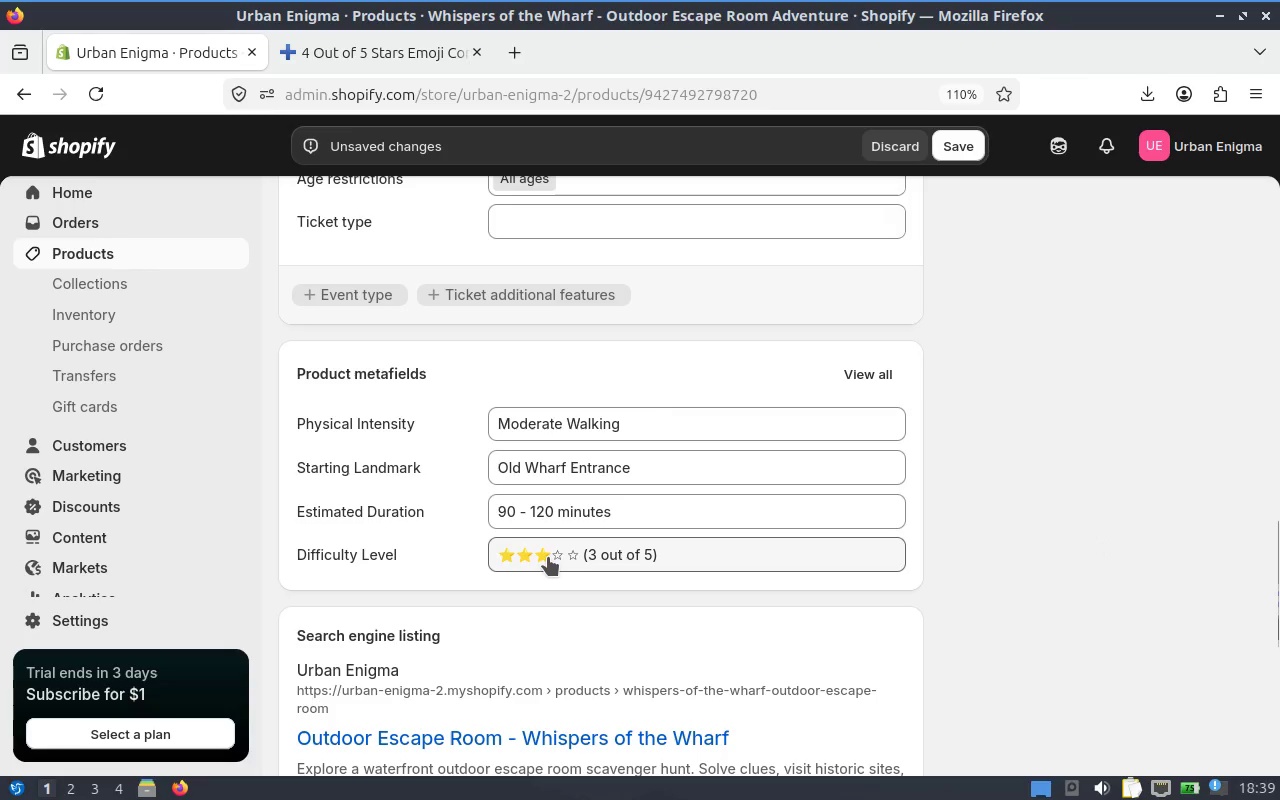 
left_click([548, 557])
 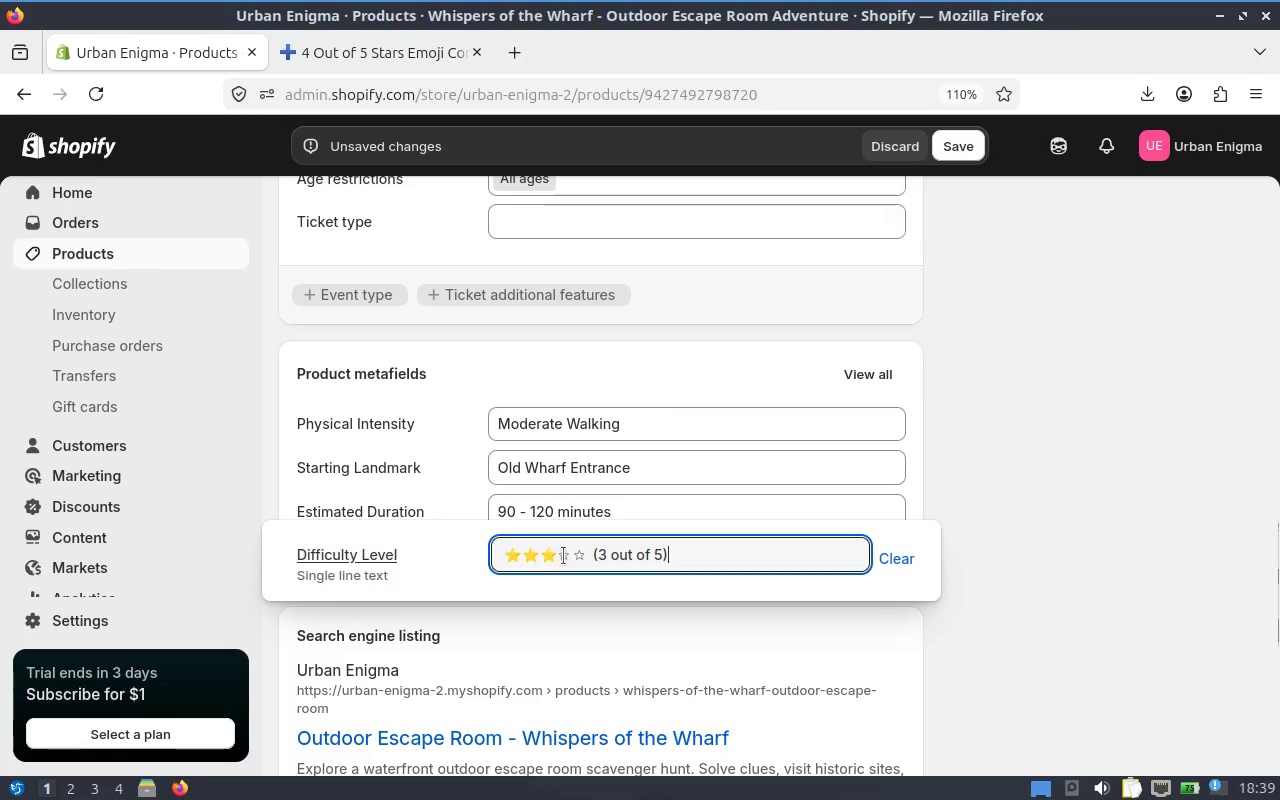 
left_click_drag(start_coordinate=[565, 556], to_coordinate=[555, 556])
 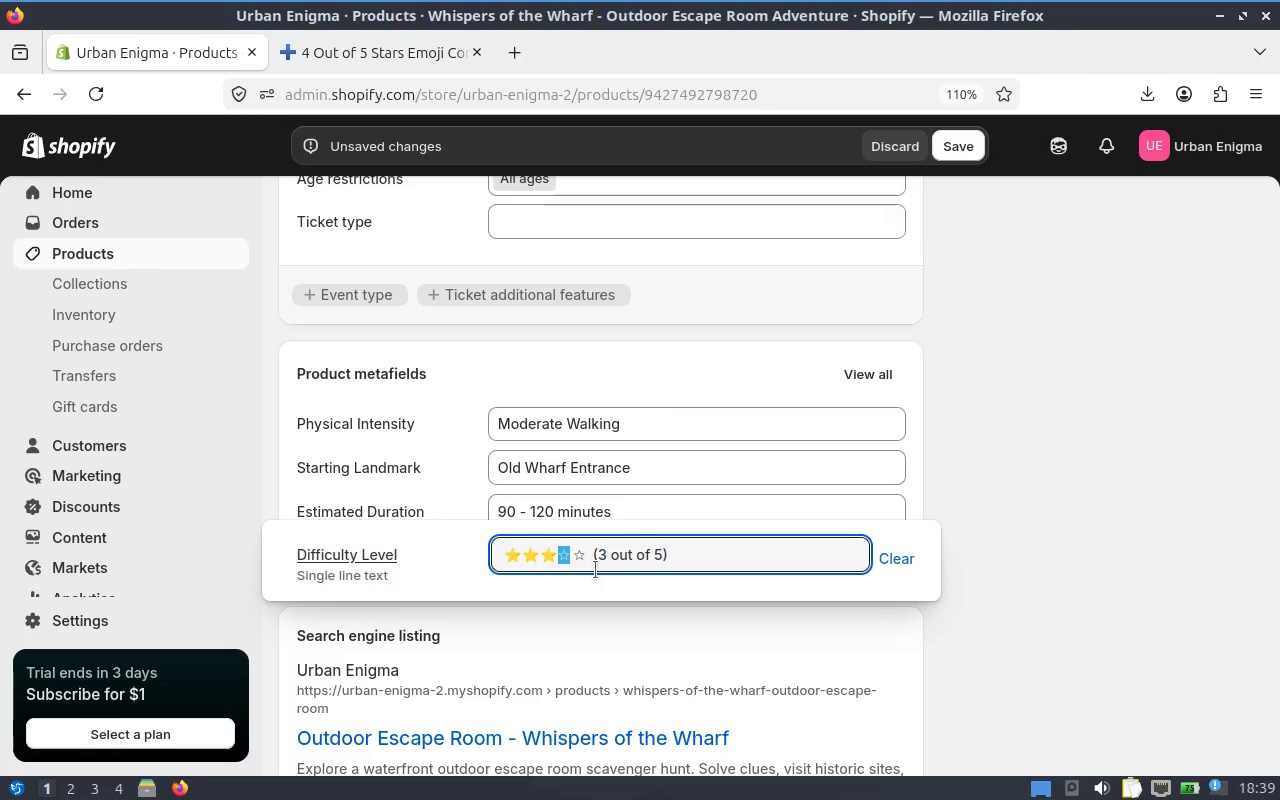 
key(Control+C)
 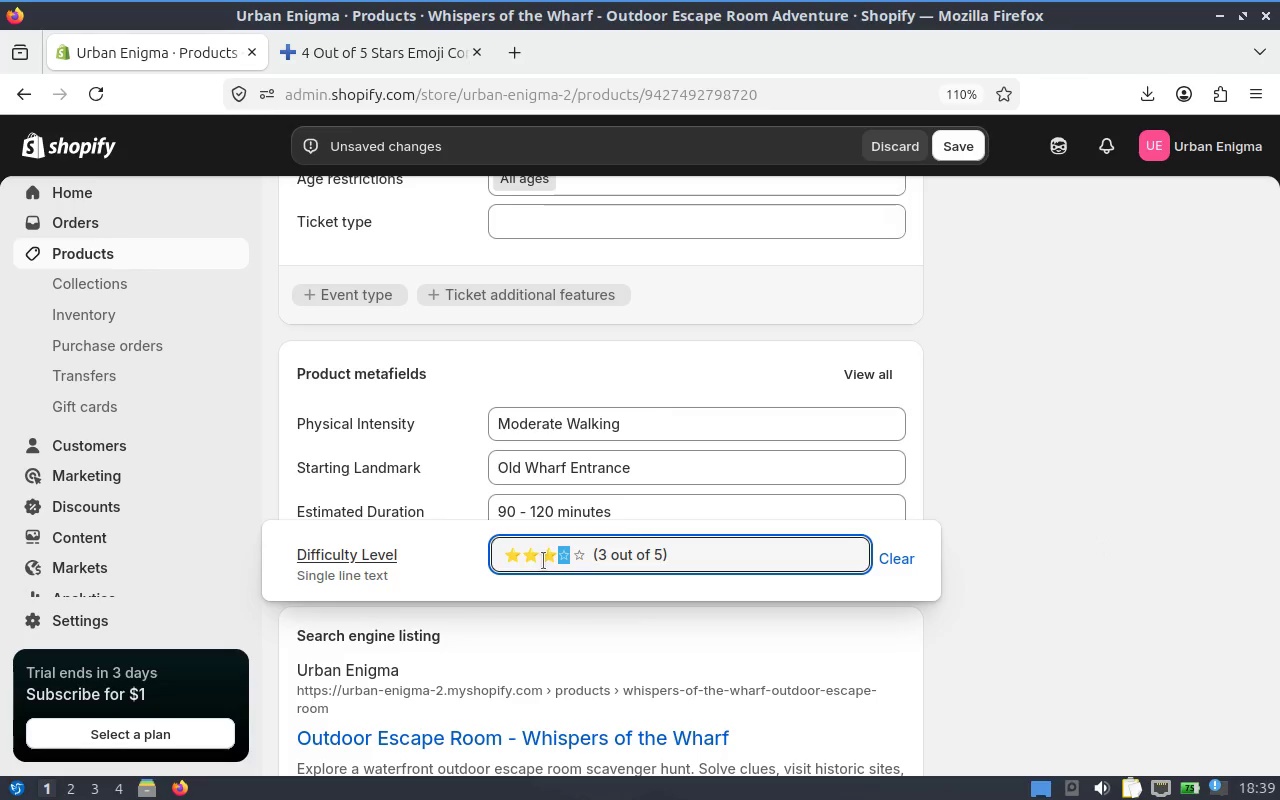 
left_click_drag(start_coordinate=[543, 561], to_coordinate=[549, 561])
 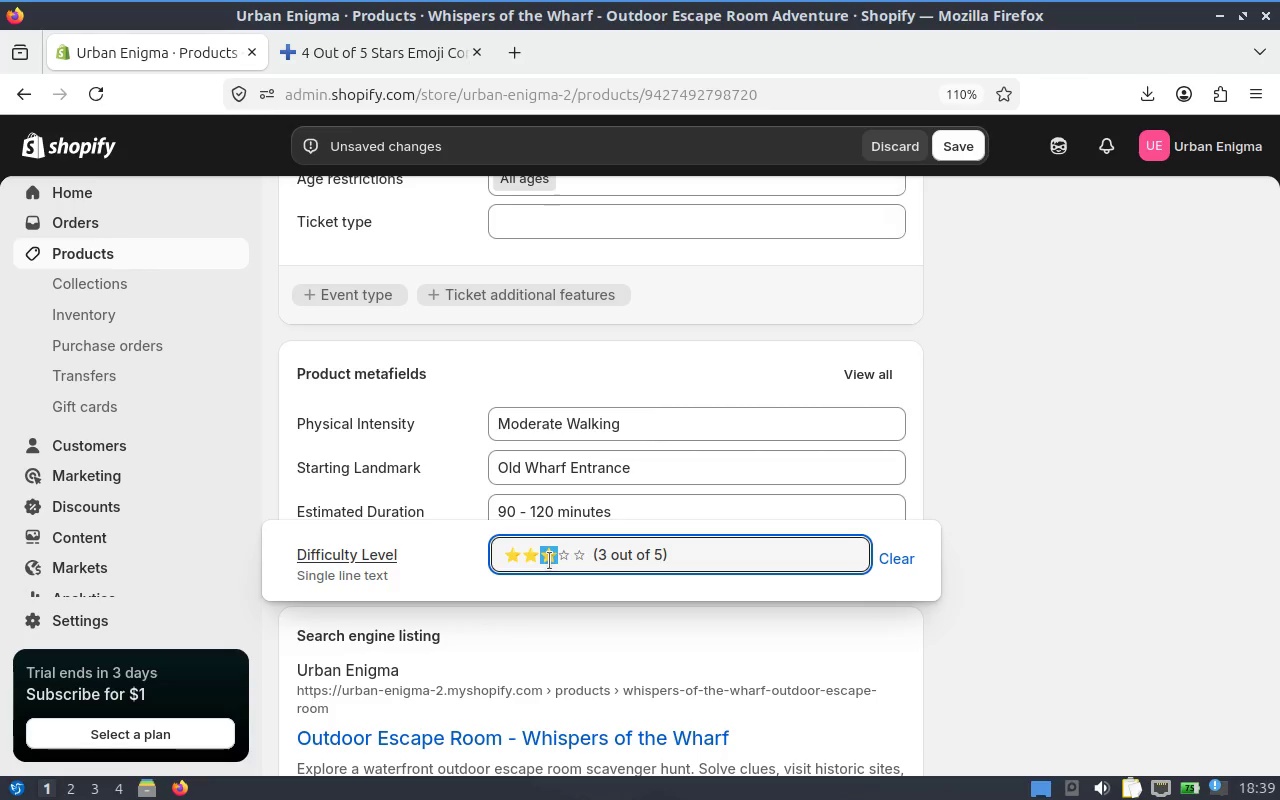 
key(Control+ControlLeft)
 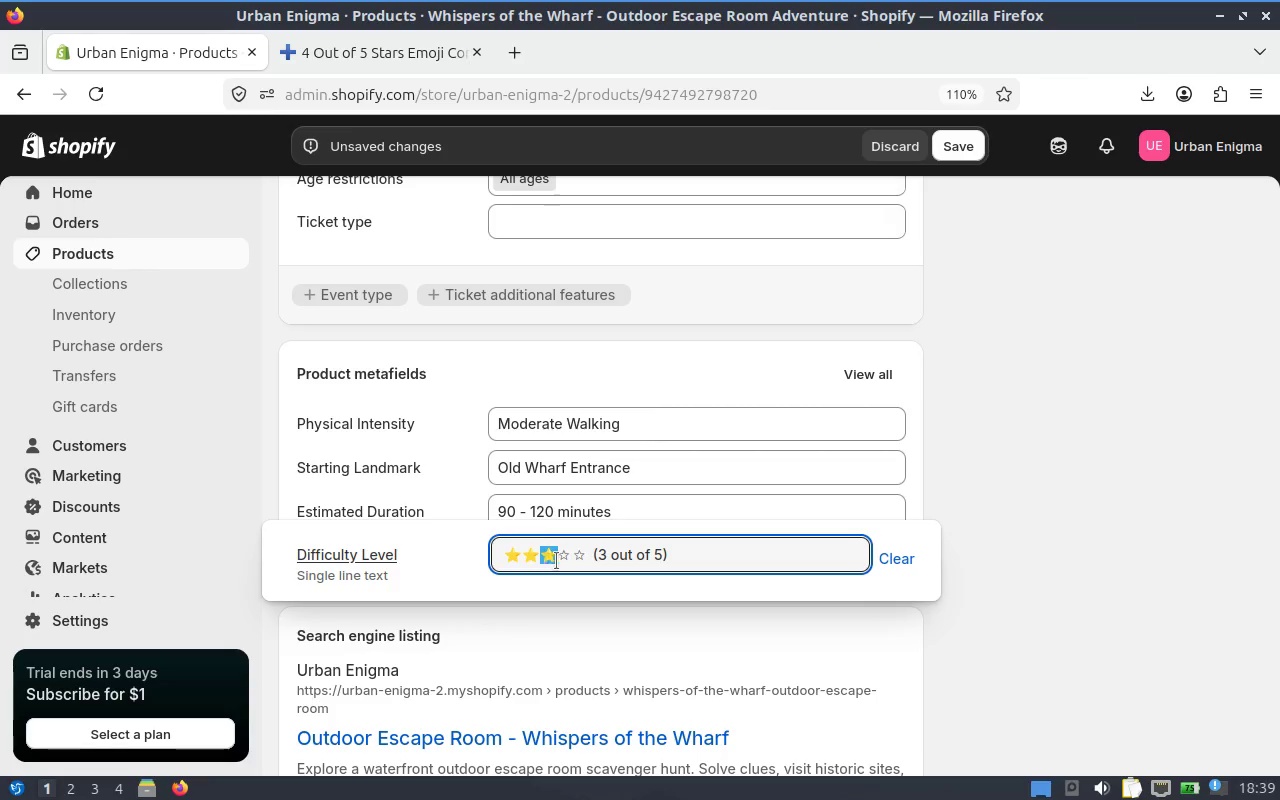 
key(Control+V)
 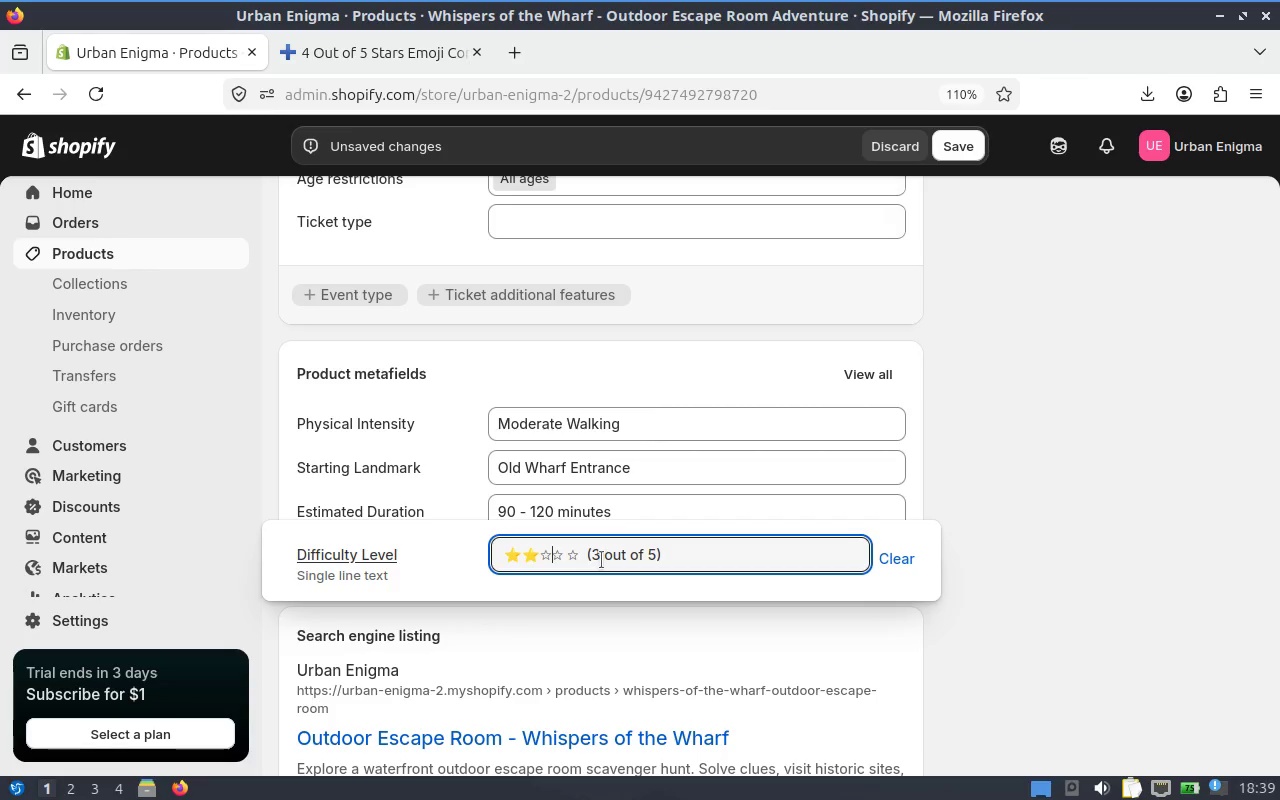 
left_click_drag(start_coordinate=[601, 560], to_coordinate=[595, 560])
 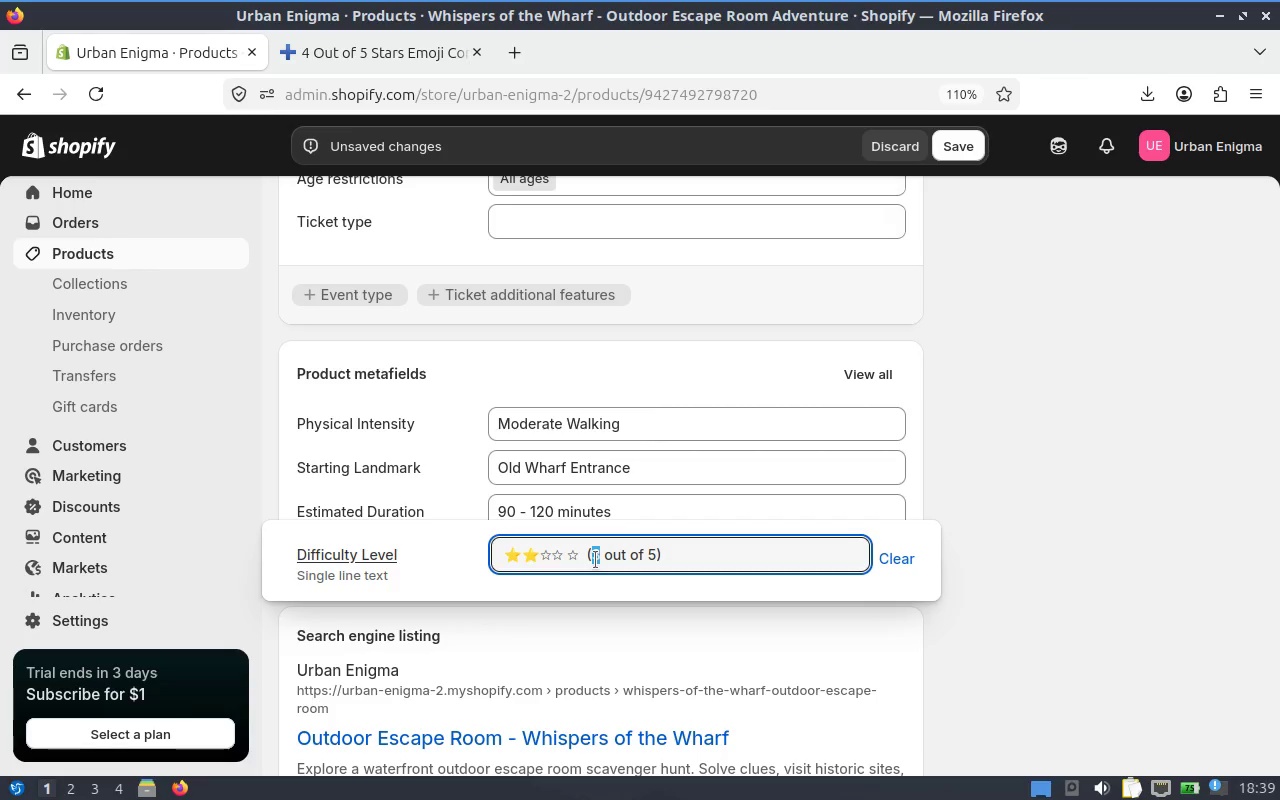 
key(2)
 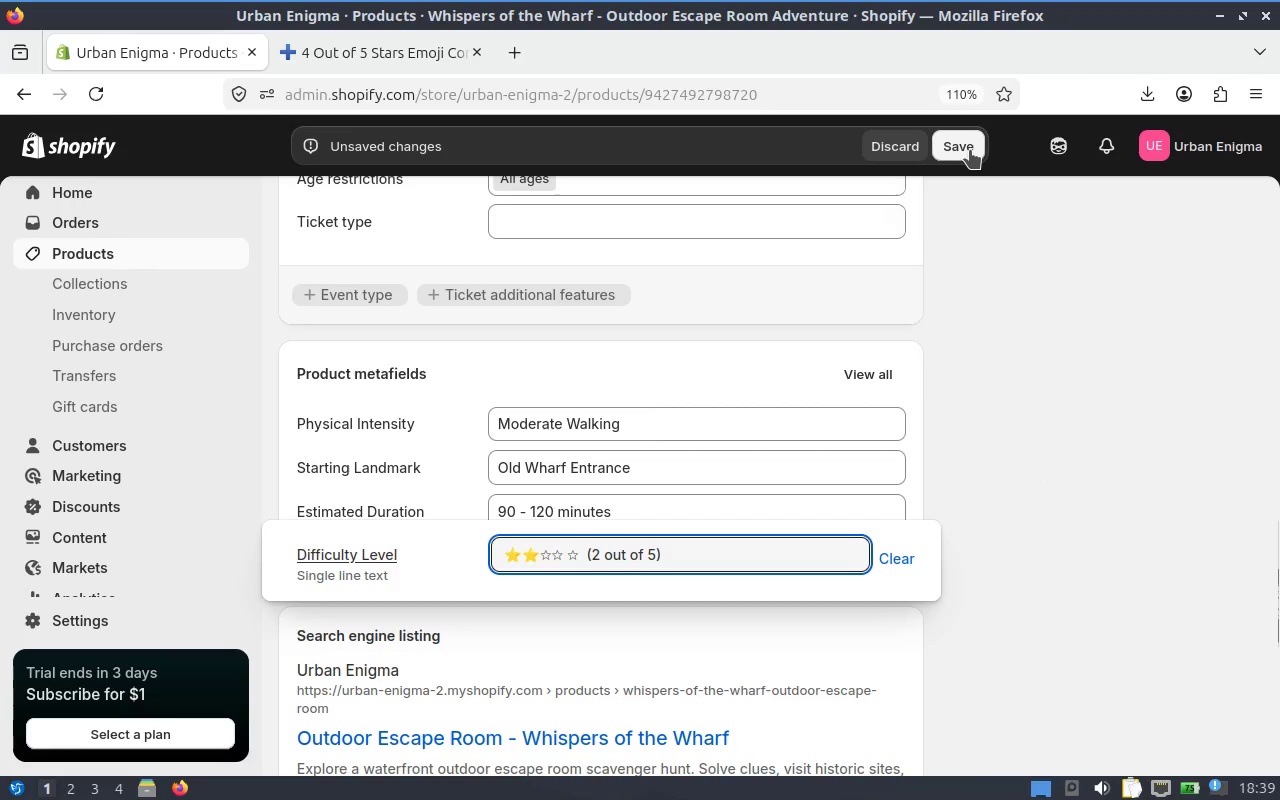 
left_click([970, 150])
 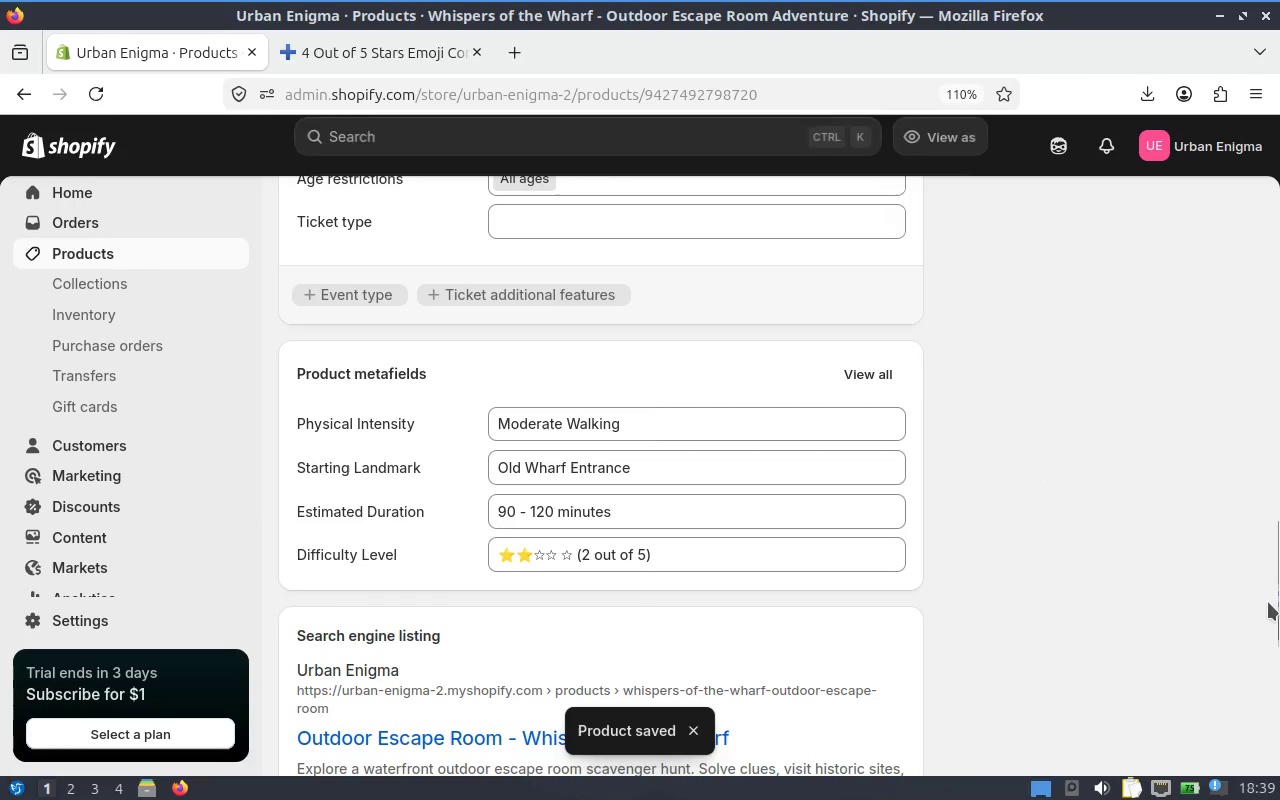 
left_click_drag(start_coordinate=[1279, 621], to_coordinate=[1279, 260])
 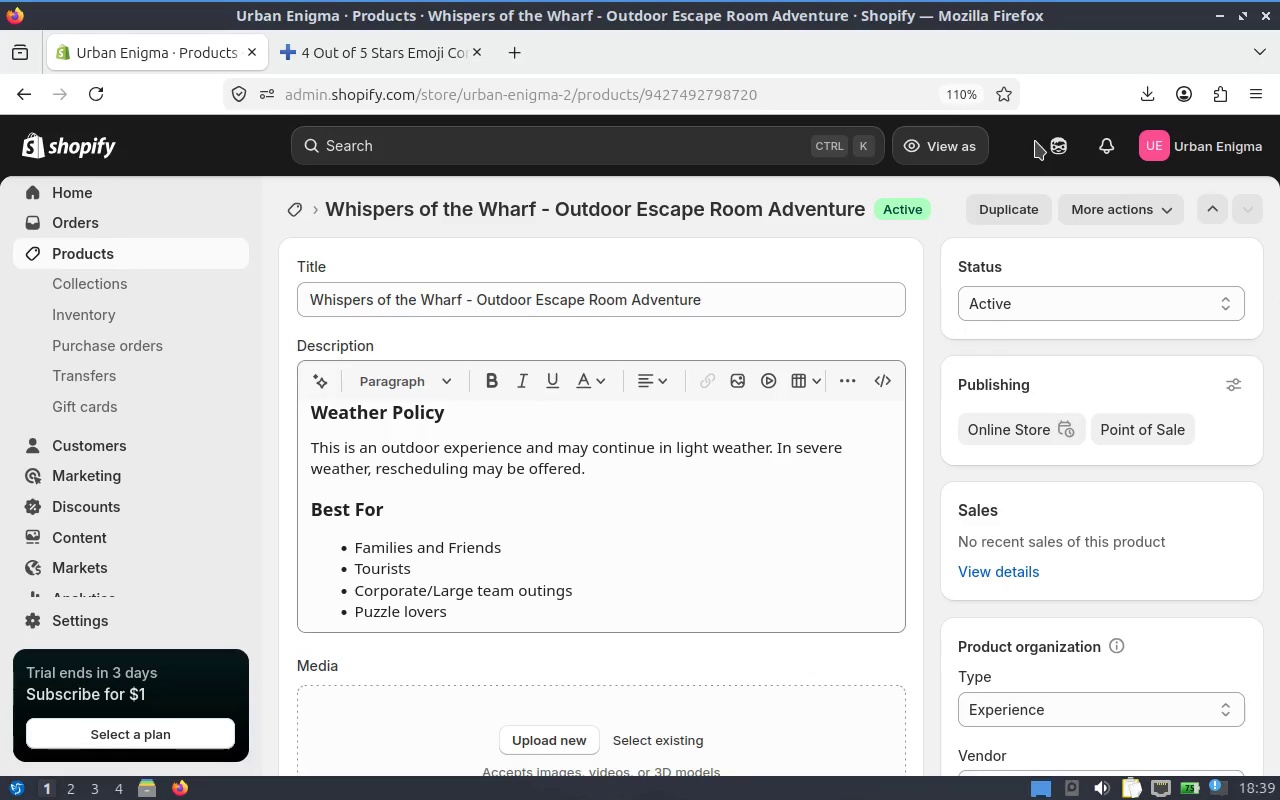 
left_click([1055, 143])
 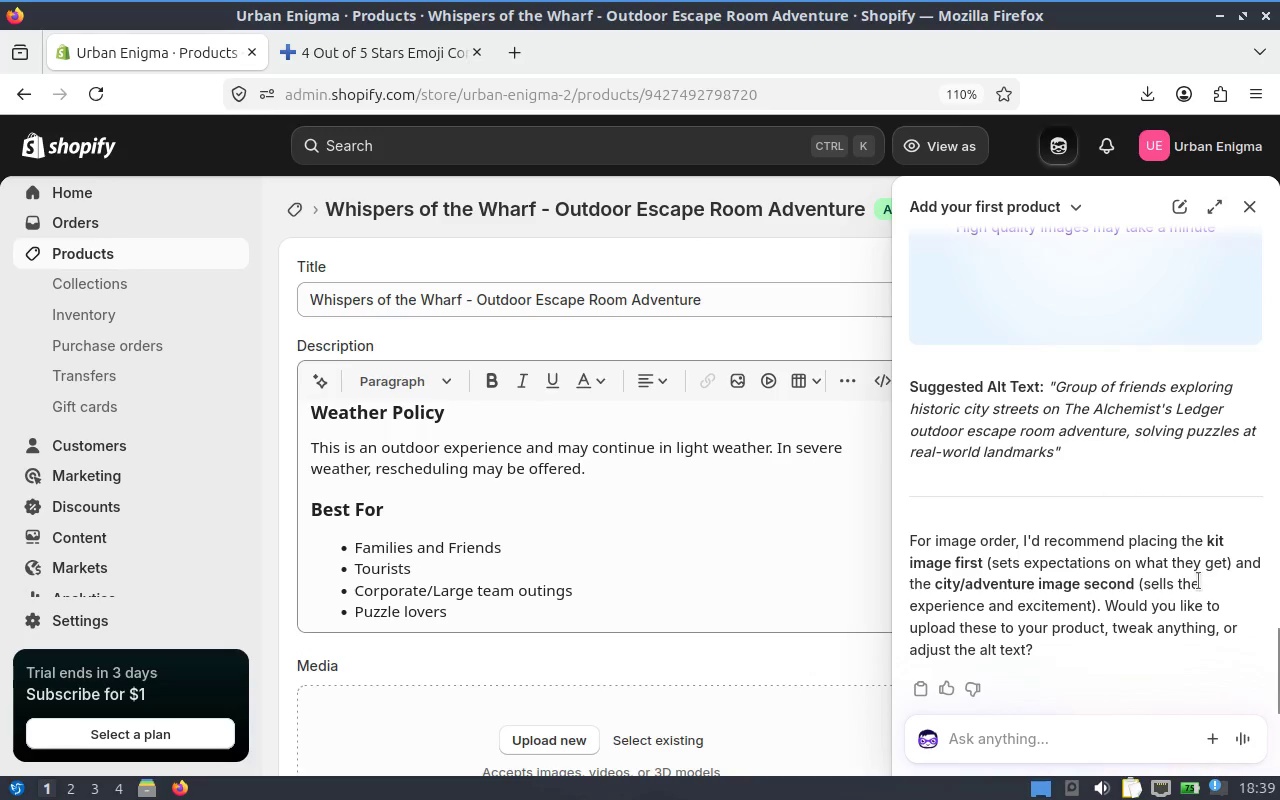 
left_click([1045, 746])
 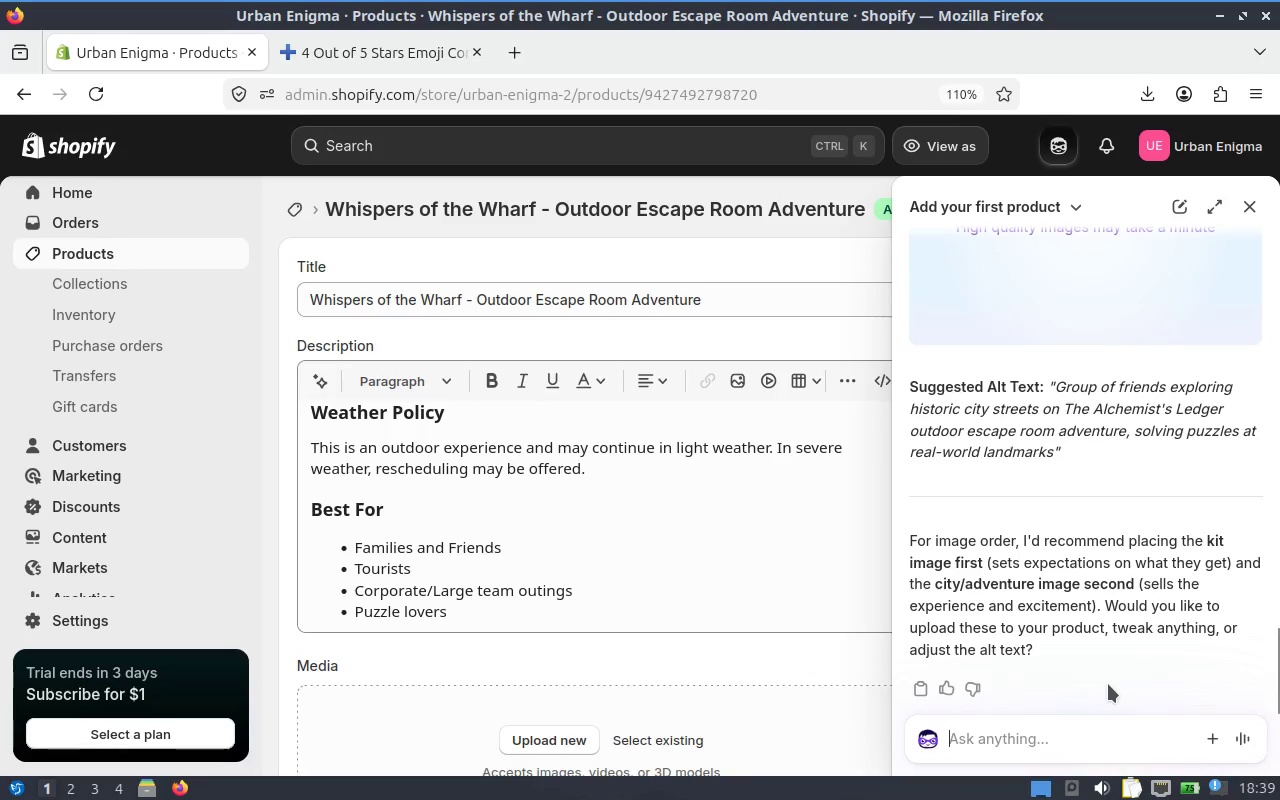 
type(now see this product and make 2 imag)
key(Backspace)
key(Backspace)
key(Backspace)
key(Backspace)
key(Backspace)
key(Backspace)
key(Backspace)
key(Backspace)
key(Backspace)
key(Backspace)
key(Backspace)
key(Backspace)
type( ata)
key(Backspace)
type(tach 2 images for it too accoridngly with alt text as well)
 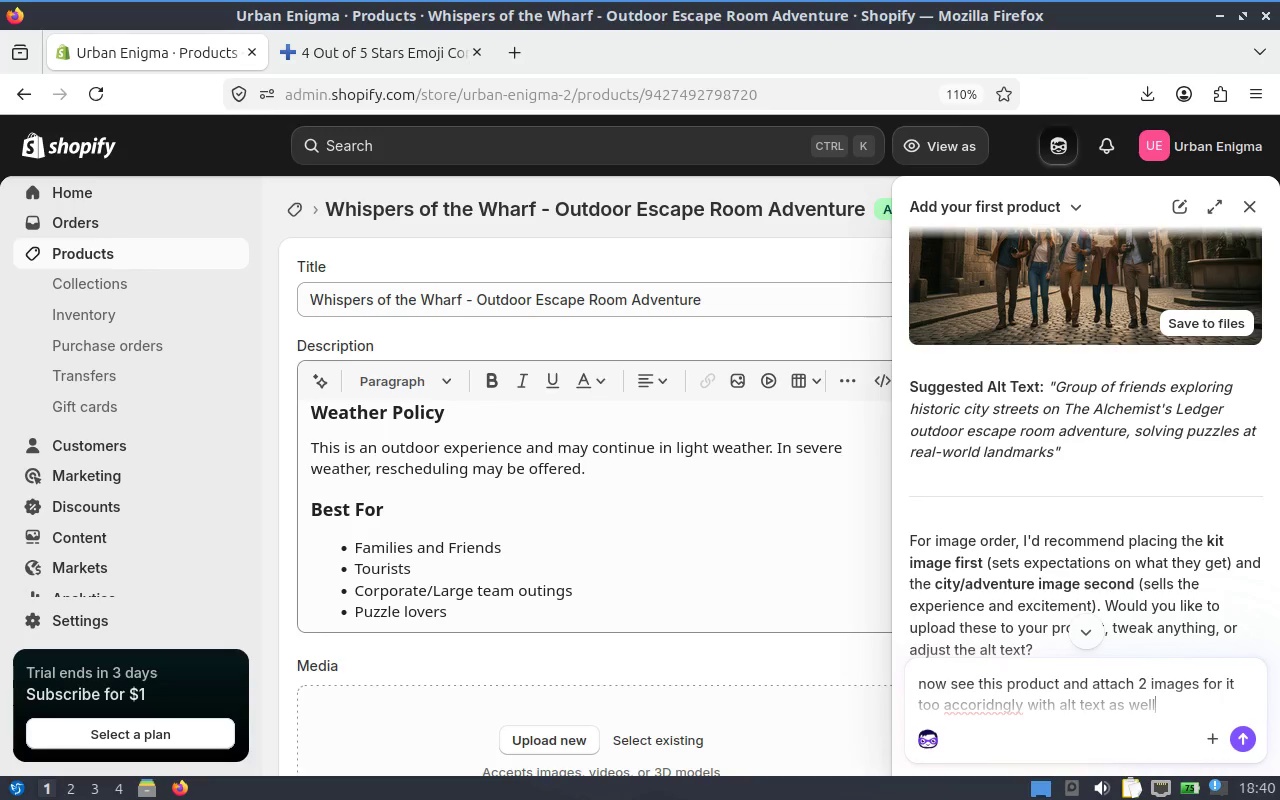 
key(Enter)
 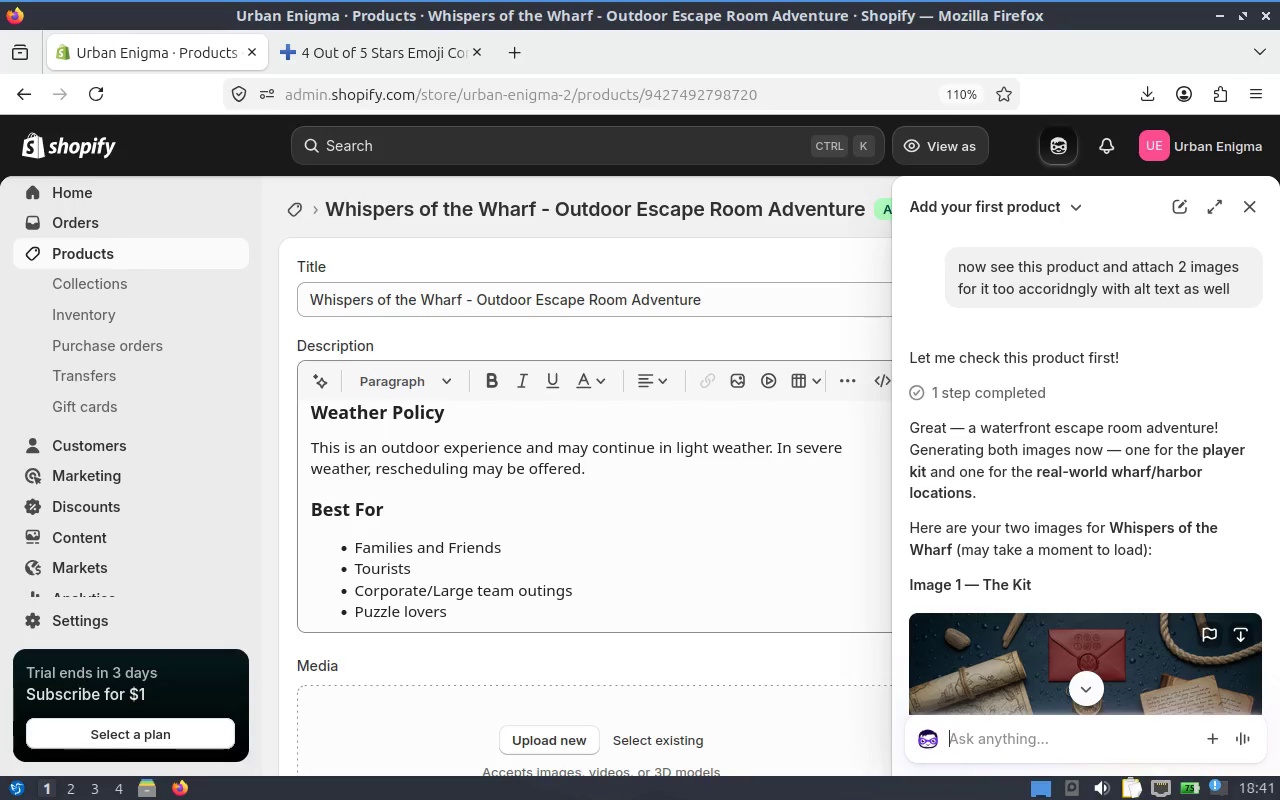 
wait(53.89)
 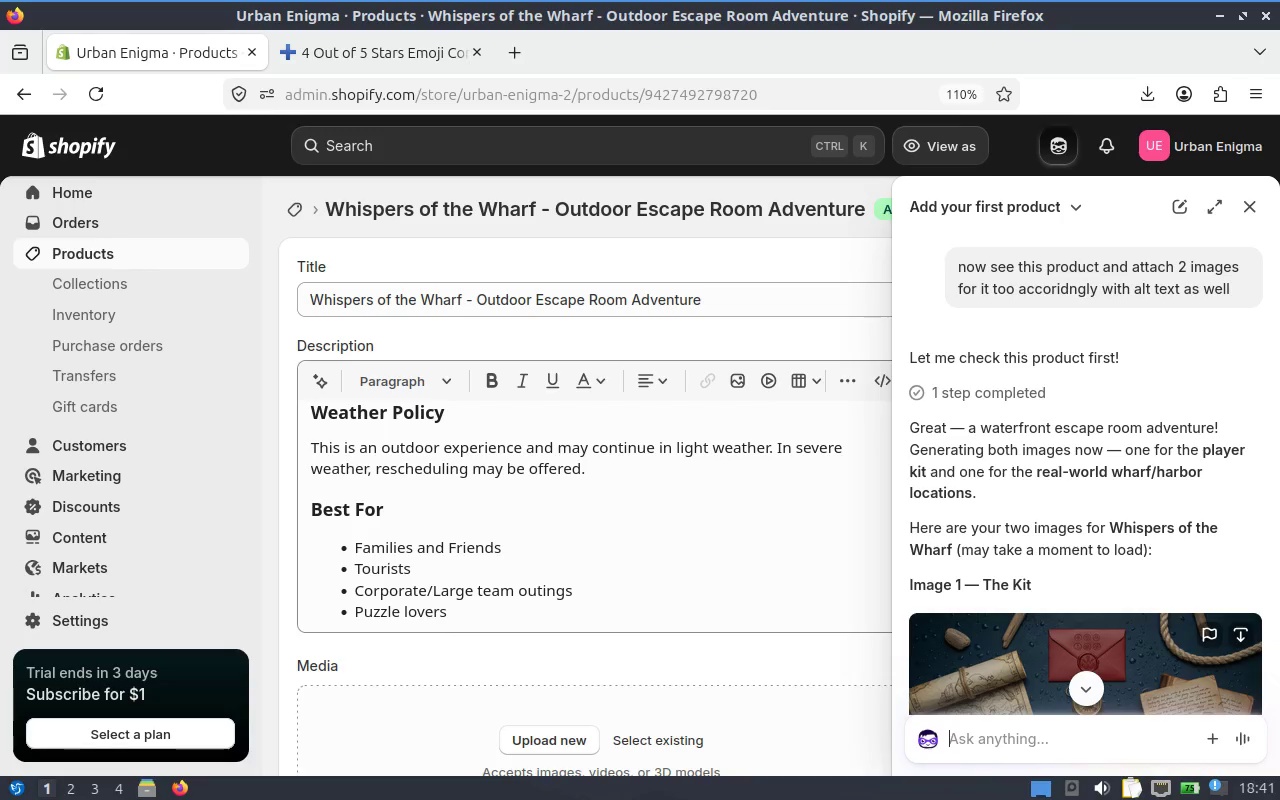 
scroll: coordinate [1115, 473], scroll_direction: down, amount: 4.0
 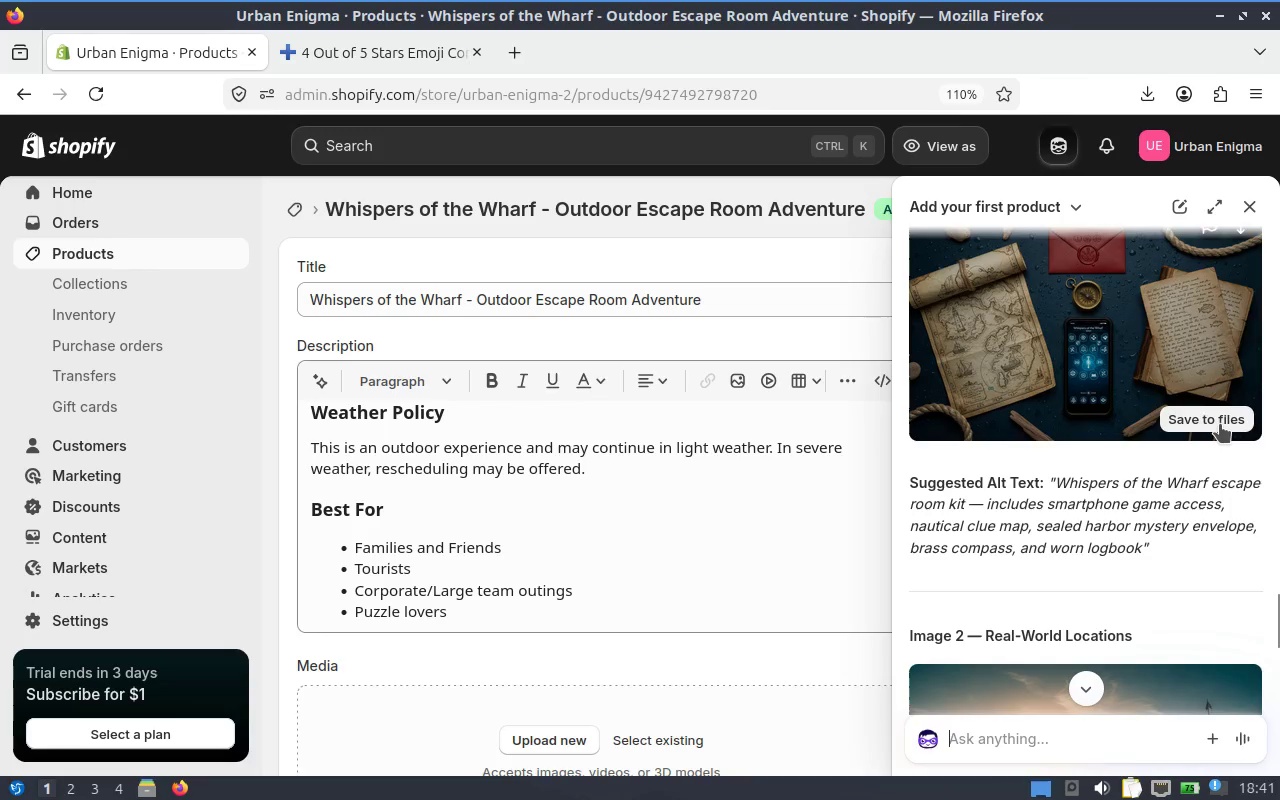 
wait(5.08)
 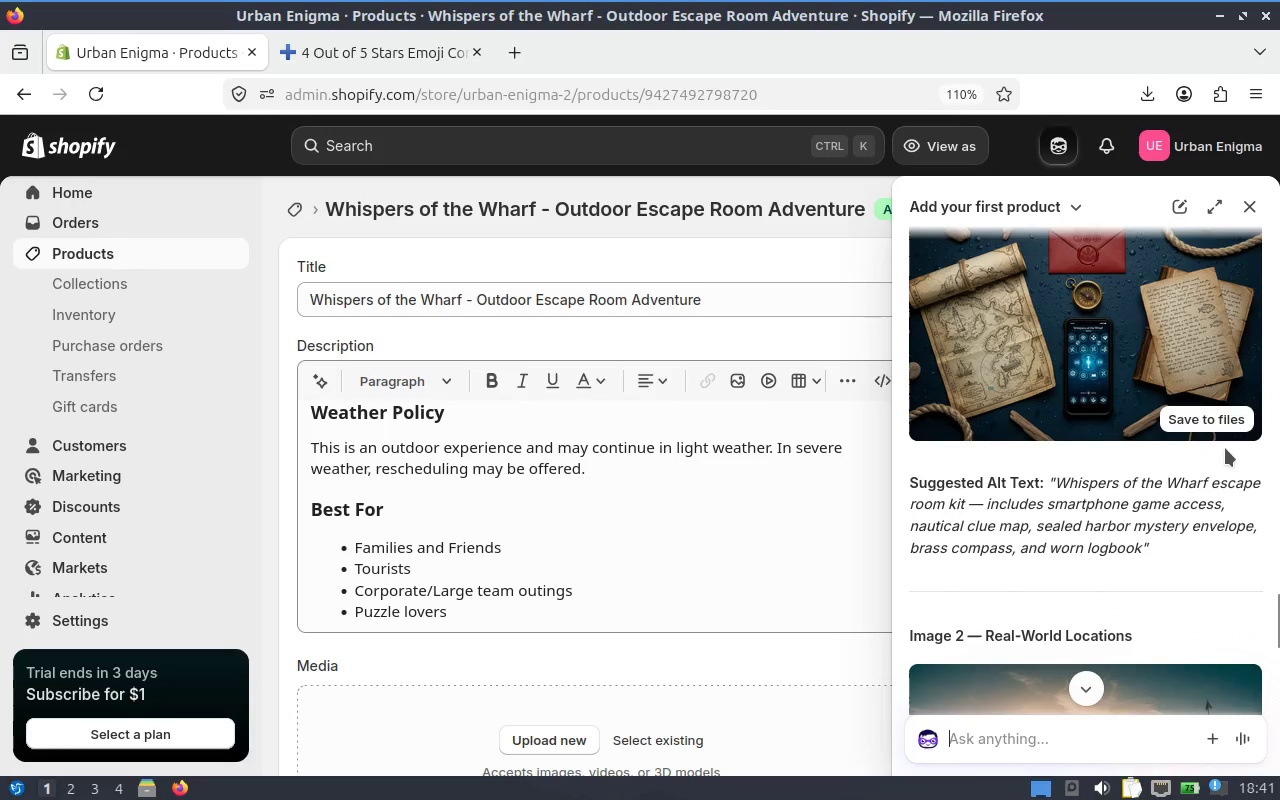 
scroll: coordinate [773, 696], scroll_direction: down, amount: 1.0
 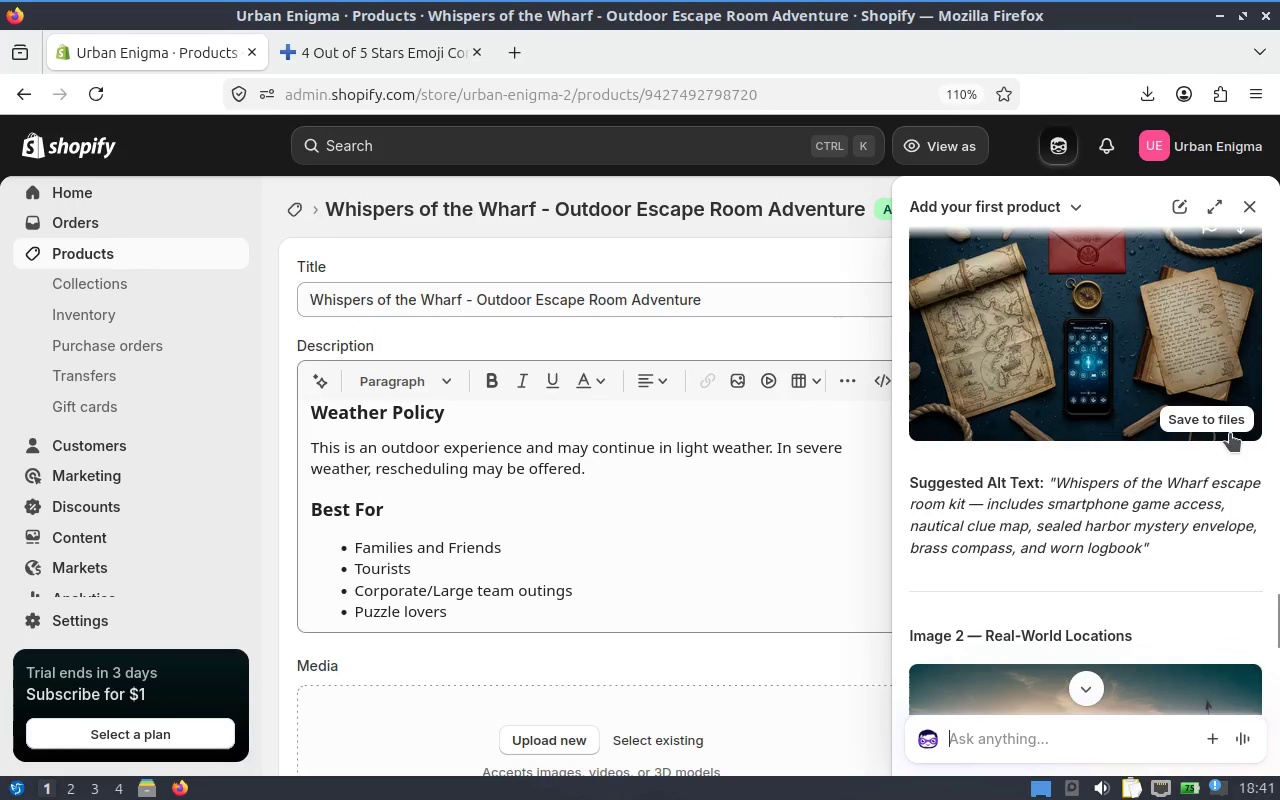 
left_click([1225, 424])
 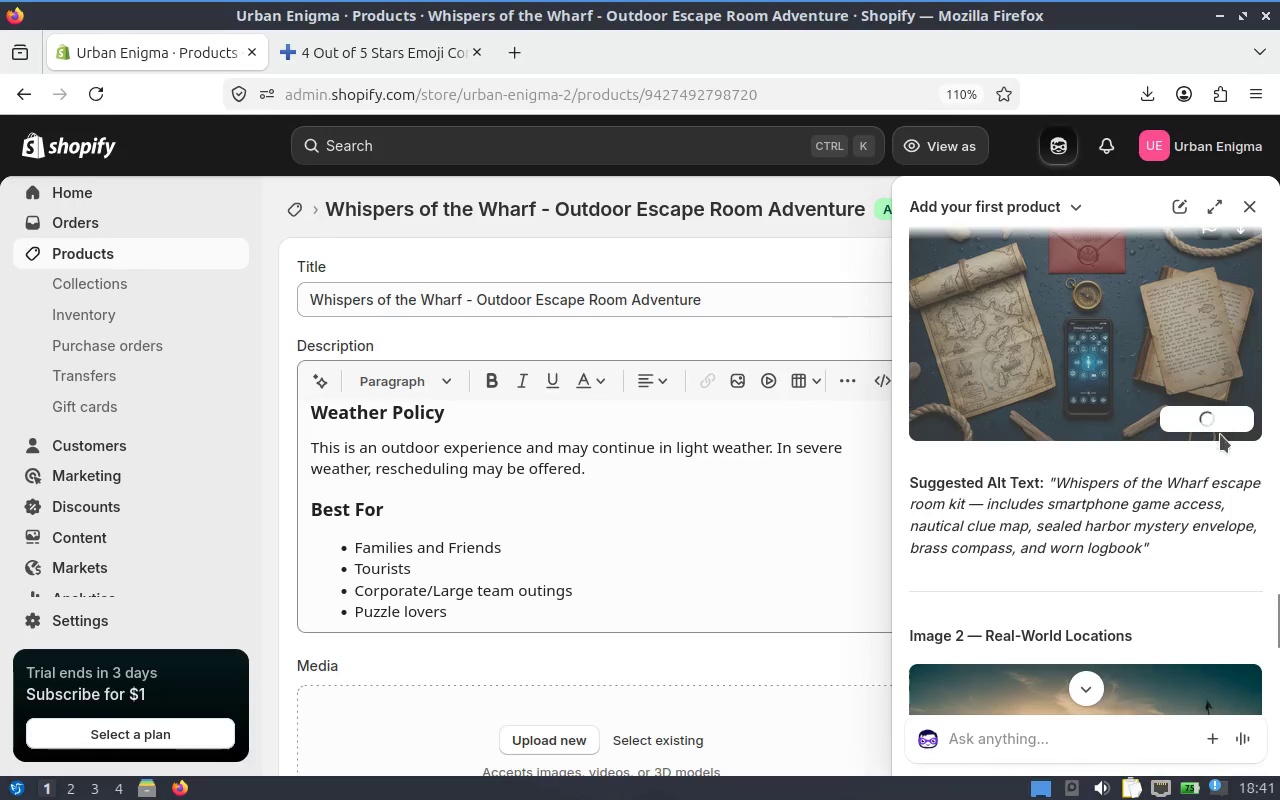 
scroll: coordinate [1198, 499], scroll_direction: down, amount: 3.0
 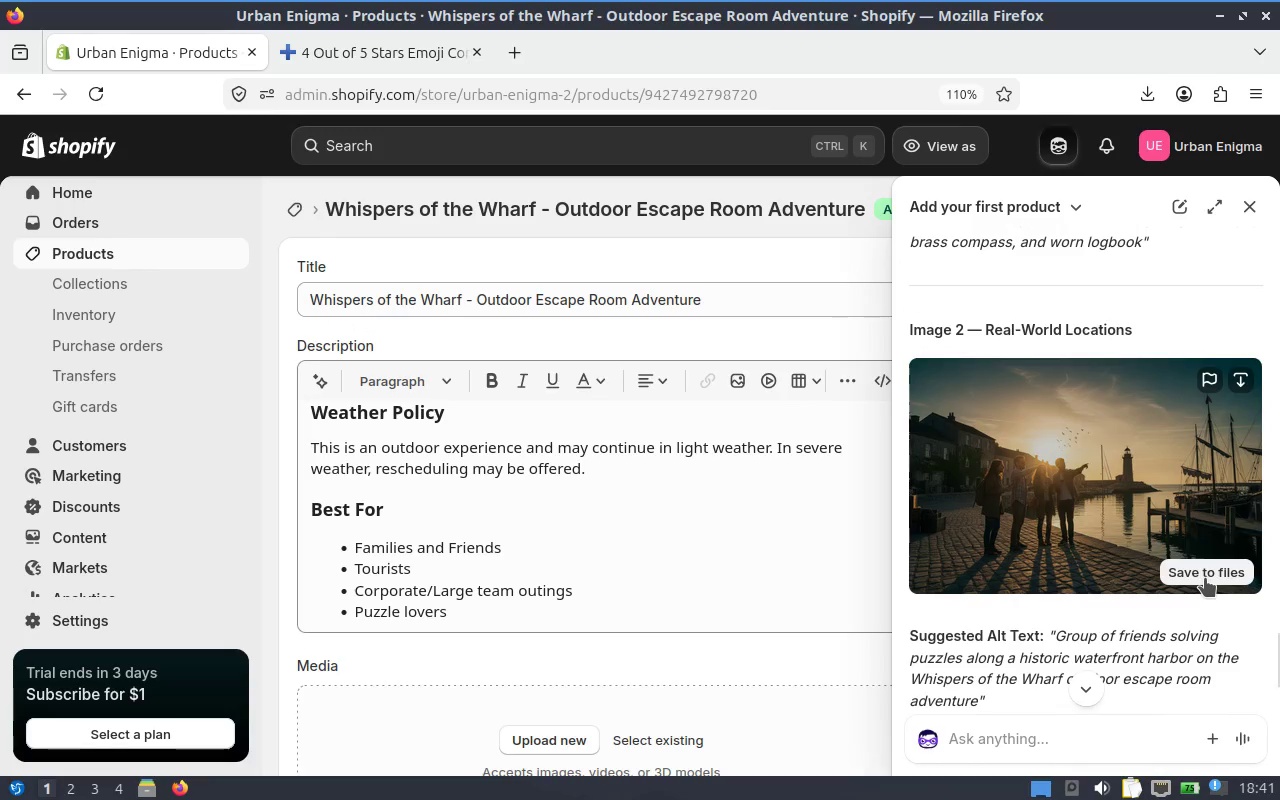 
left_click([1205, 578])
 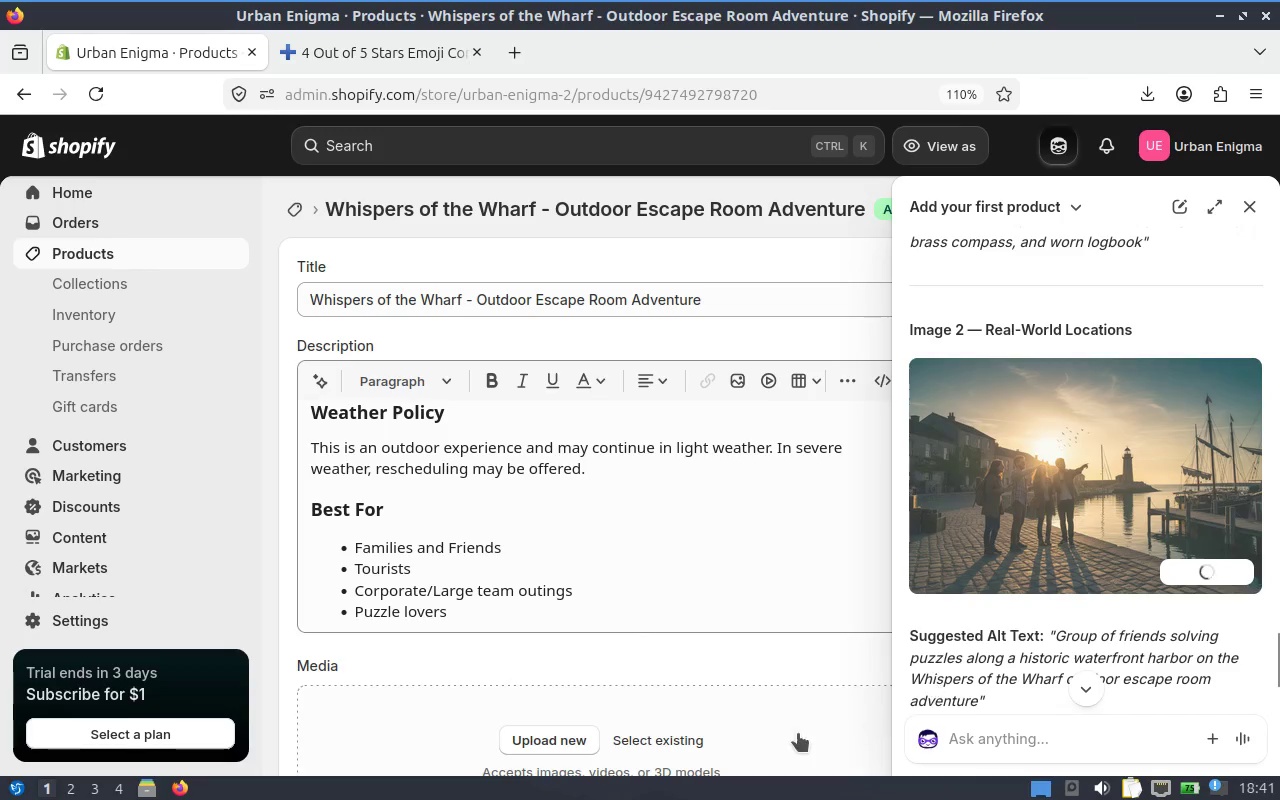 
wait(5.17)
 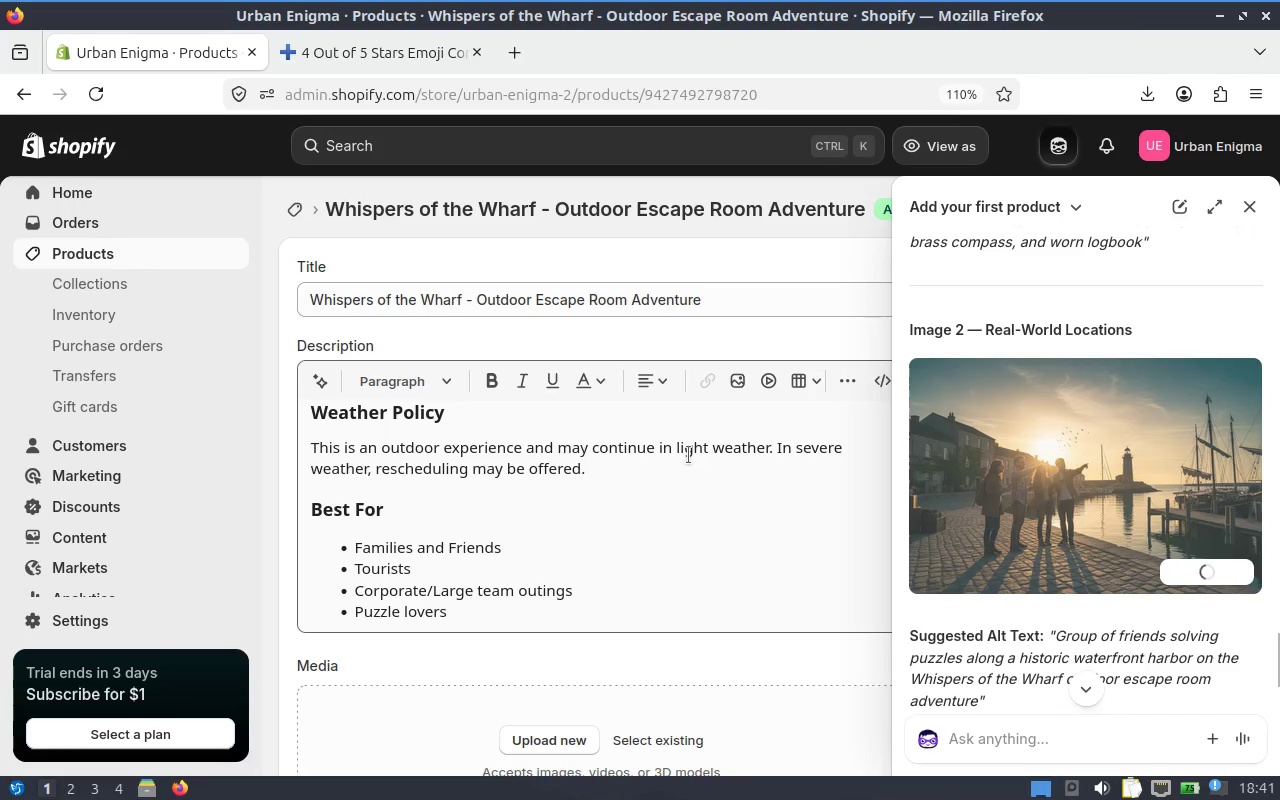 
left_click_drag(start_coordinate=[978, 704], to_coordinate=[988, 668])
 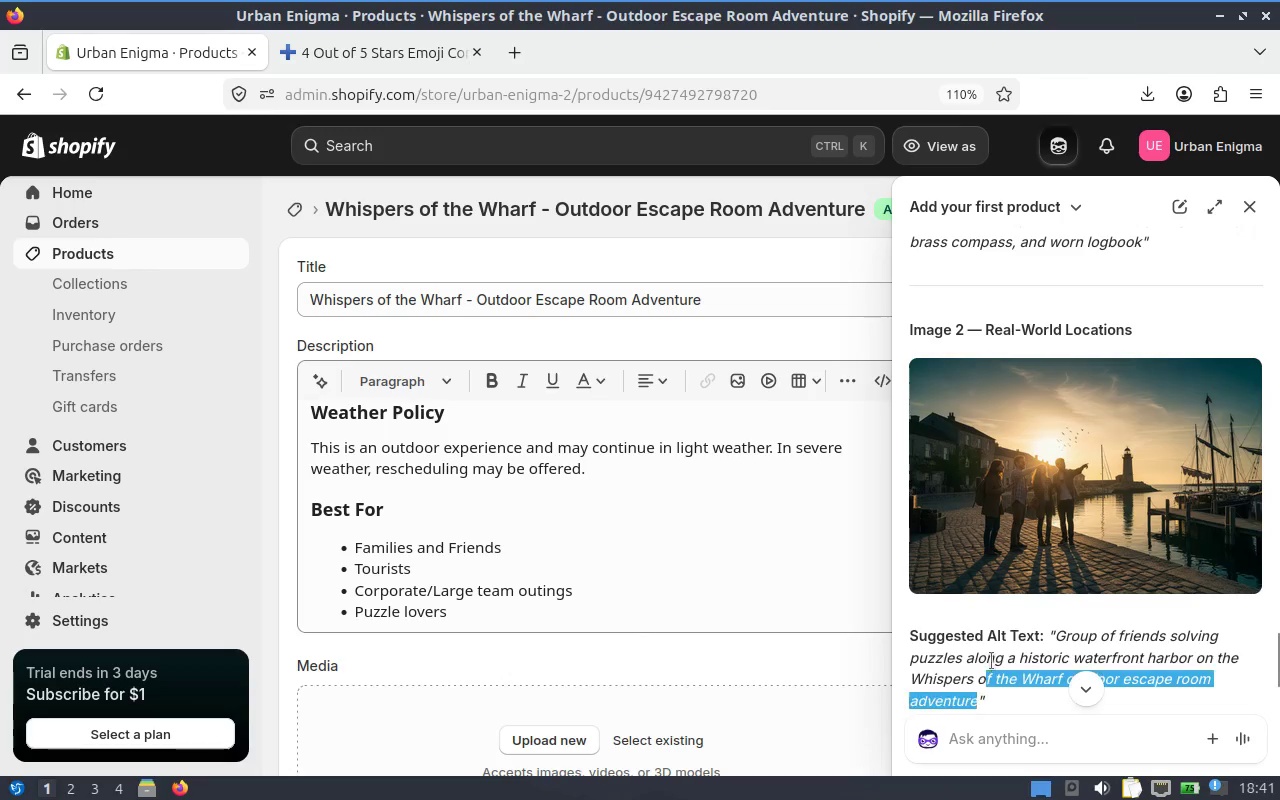 
left_click_drag(start_coordinate=[1008, 650], to_coordinate=[1050, 628])
 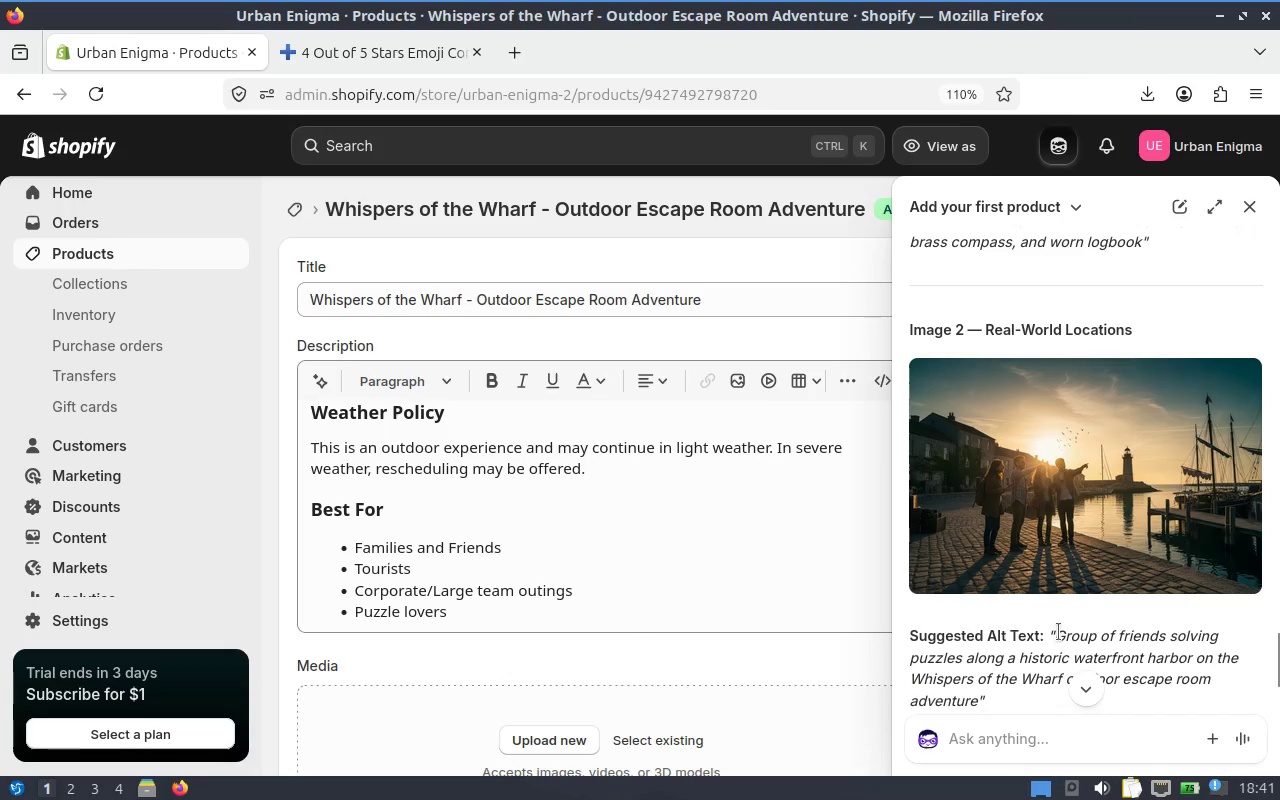 
left_click_drag(start_coordinate=[1058, 632], to_coordinate=[980, 695])
 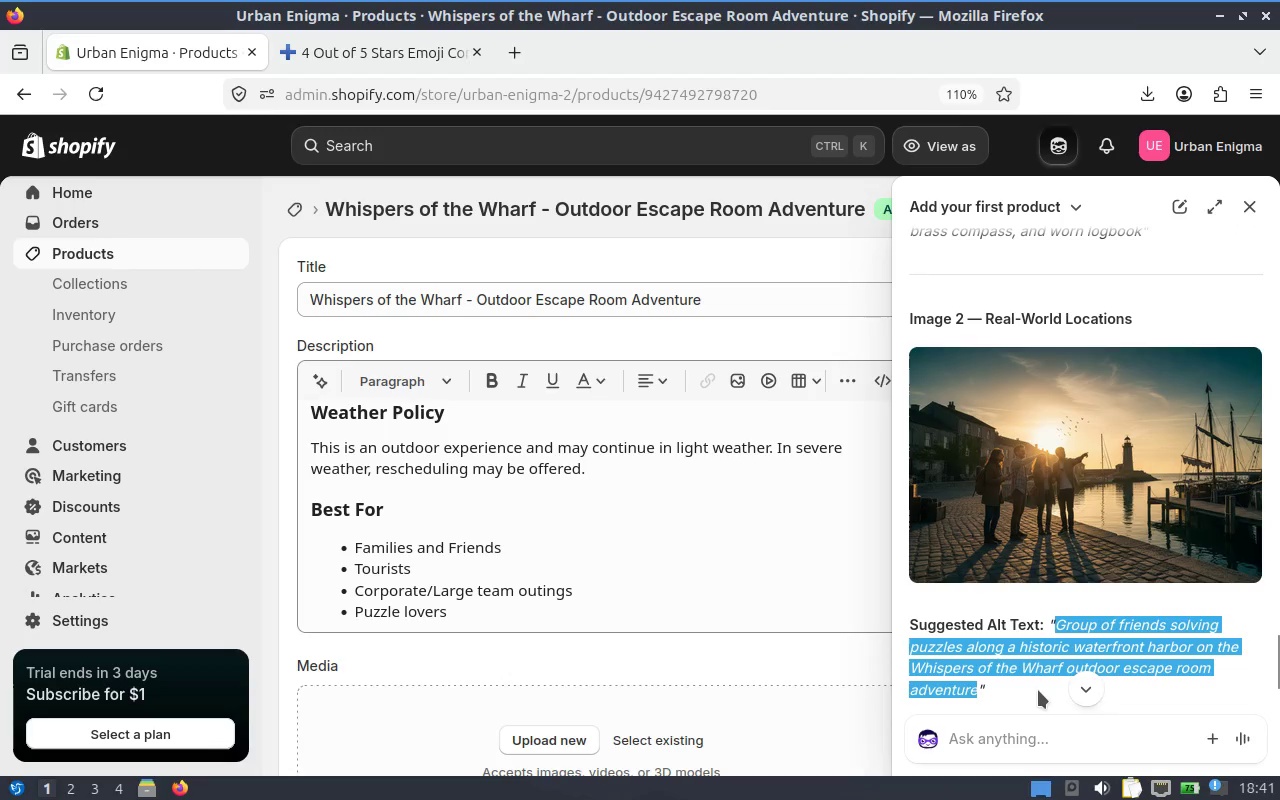 
key(Control+C)
 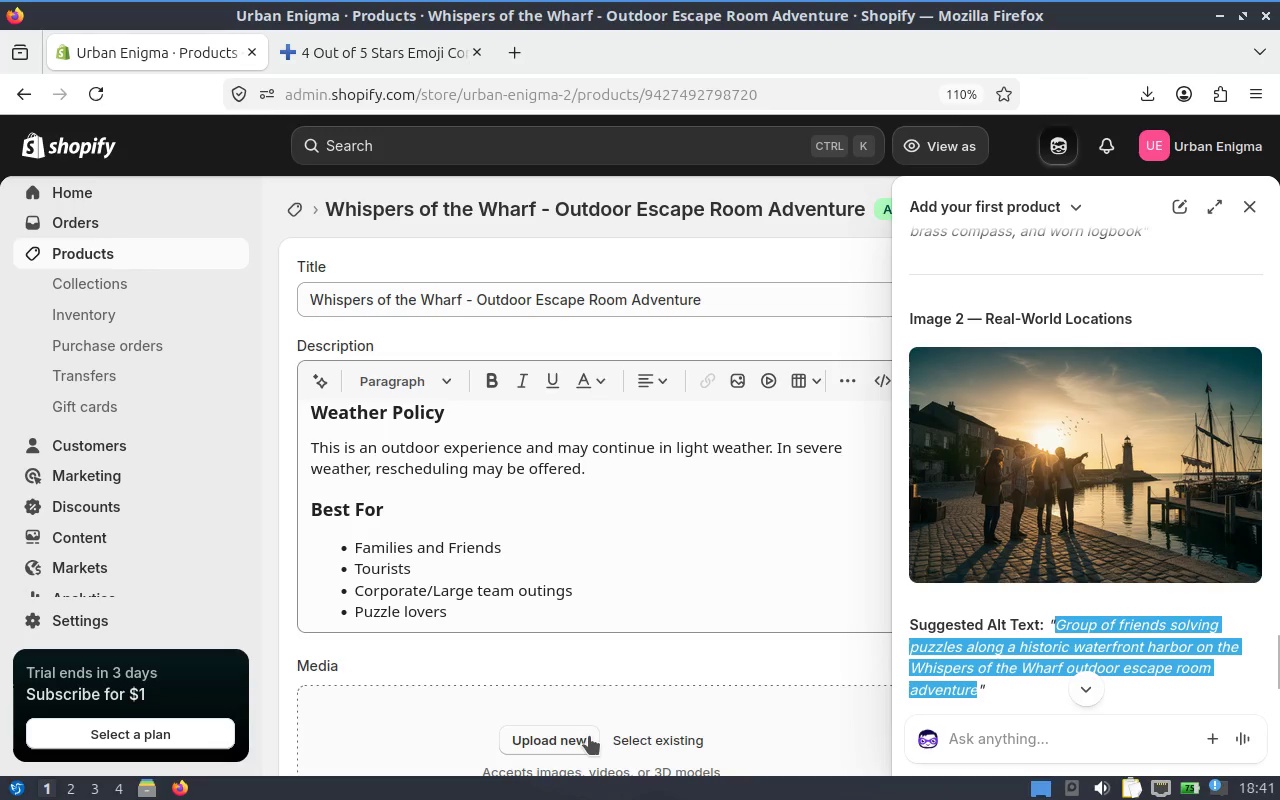 
left_click([665, 738])
 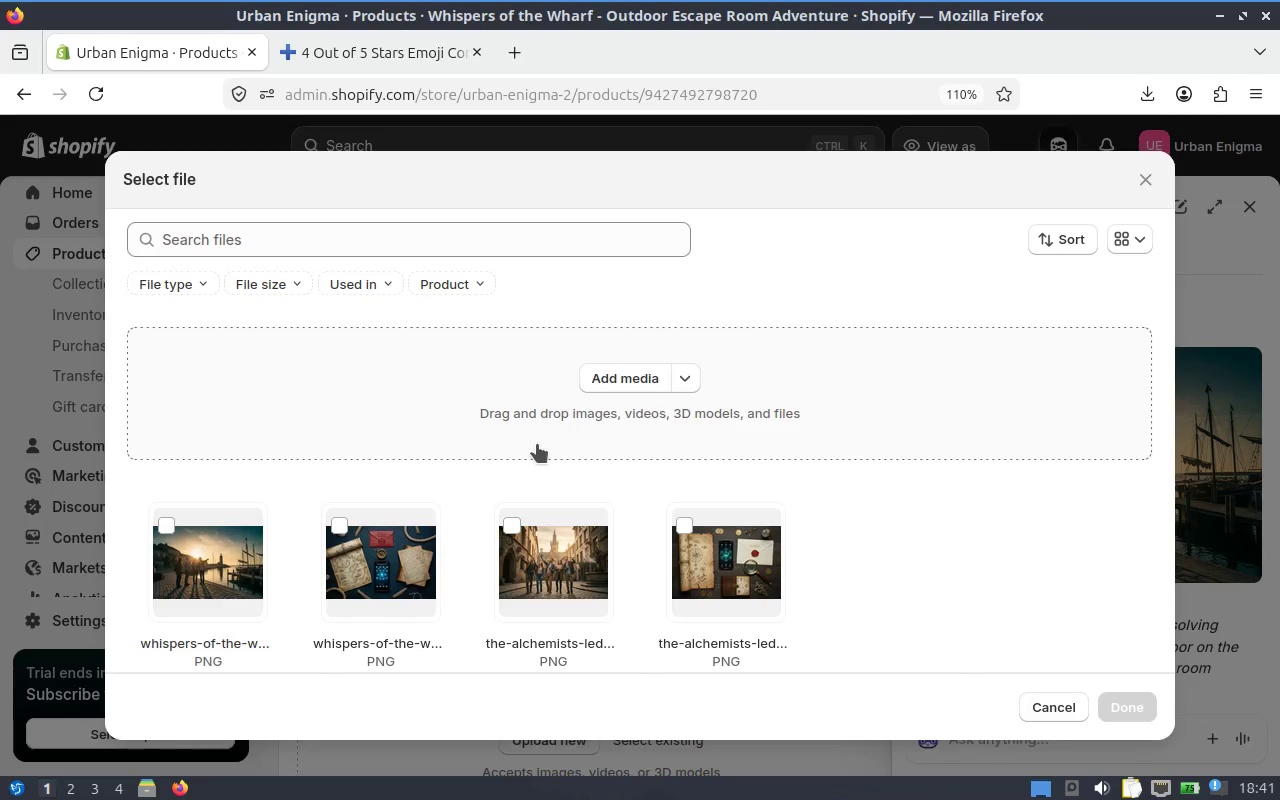 
wait(9.68)
 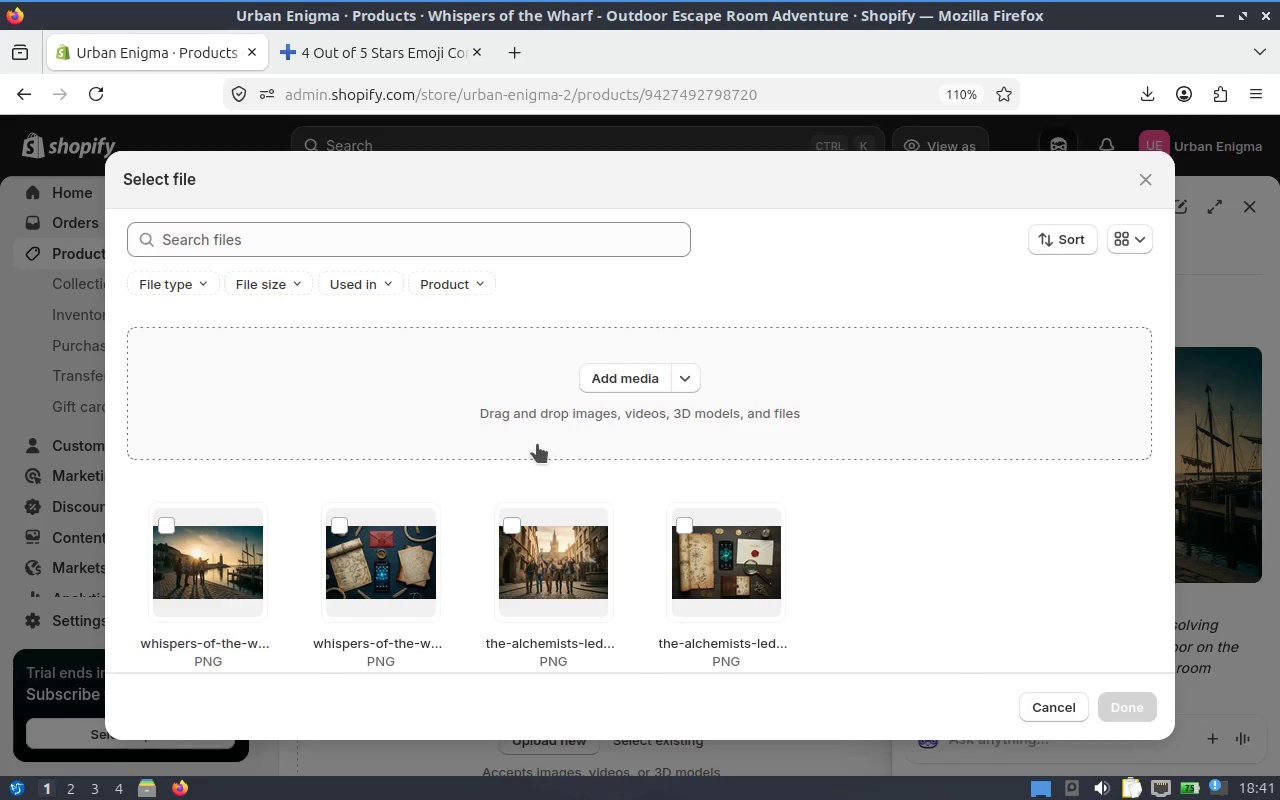 
left_click([340, 519])
 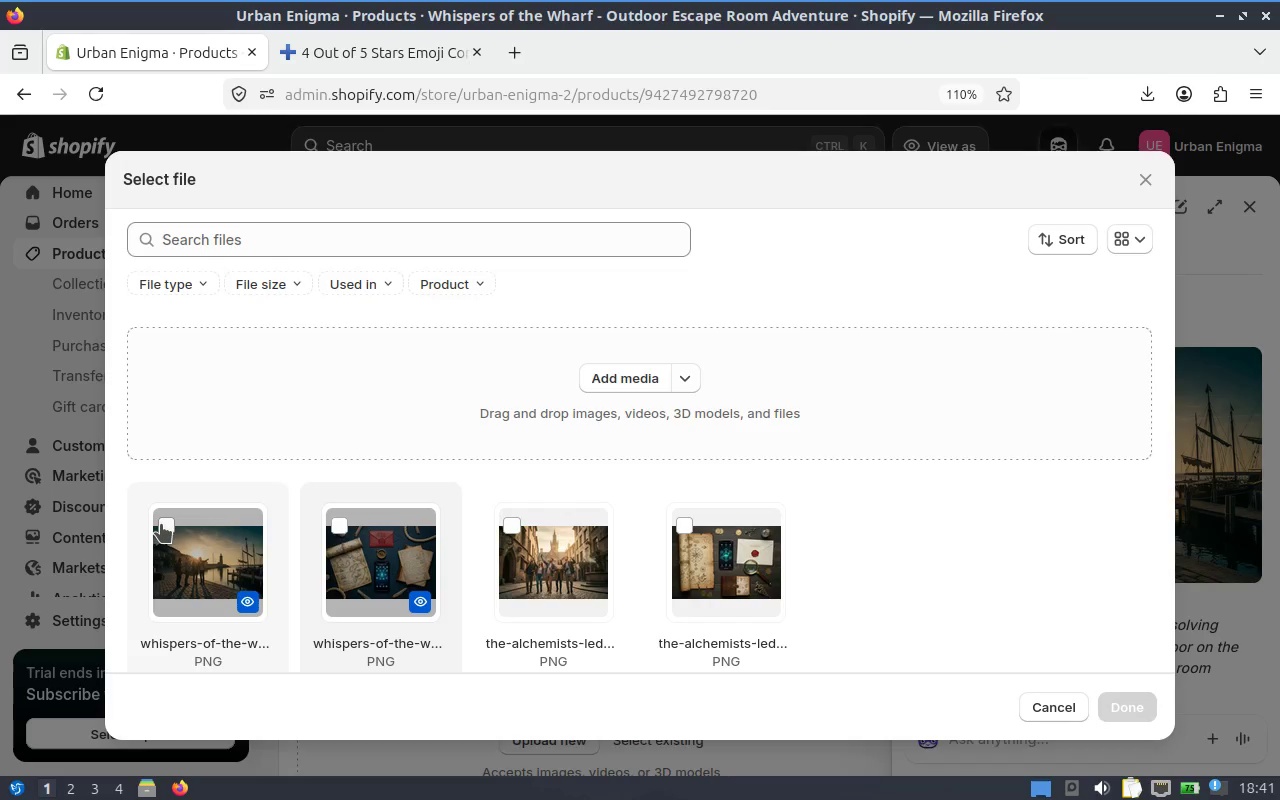 
left_click([161, 524])
 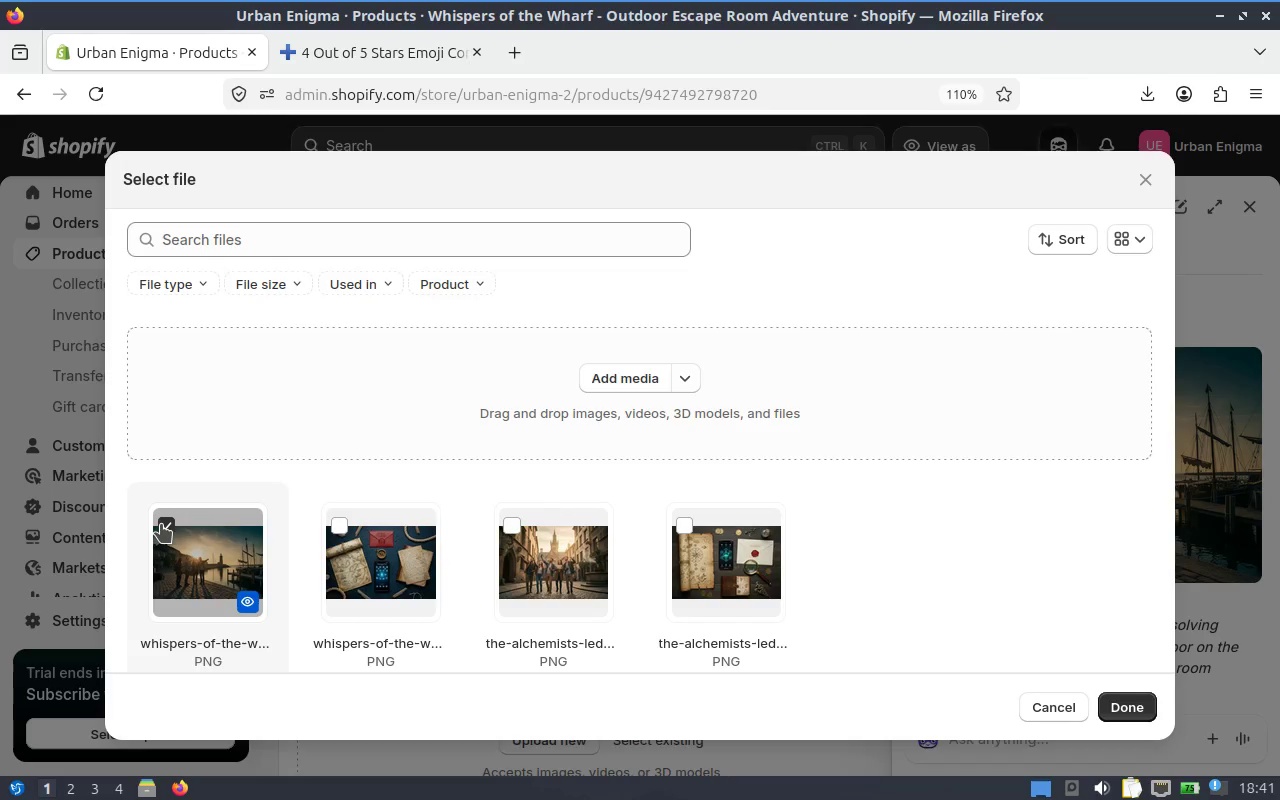 
left_click([161, 524])
 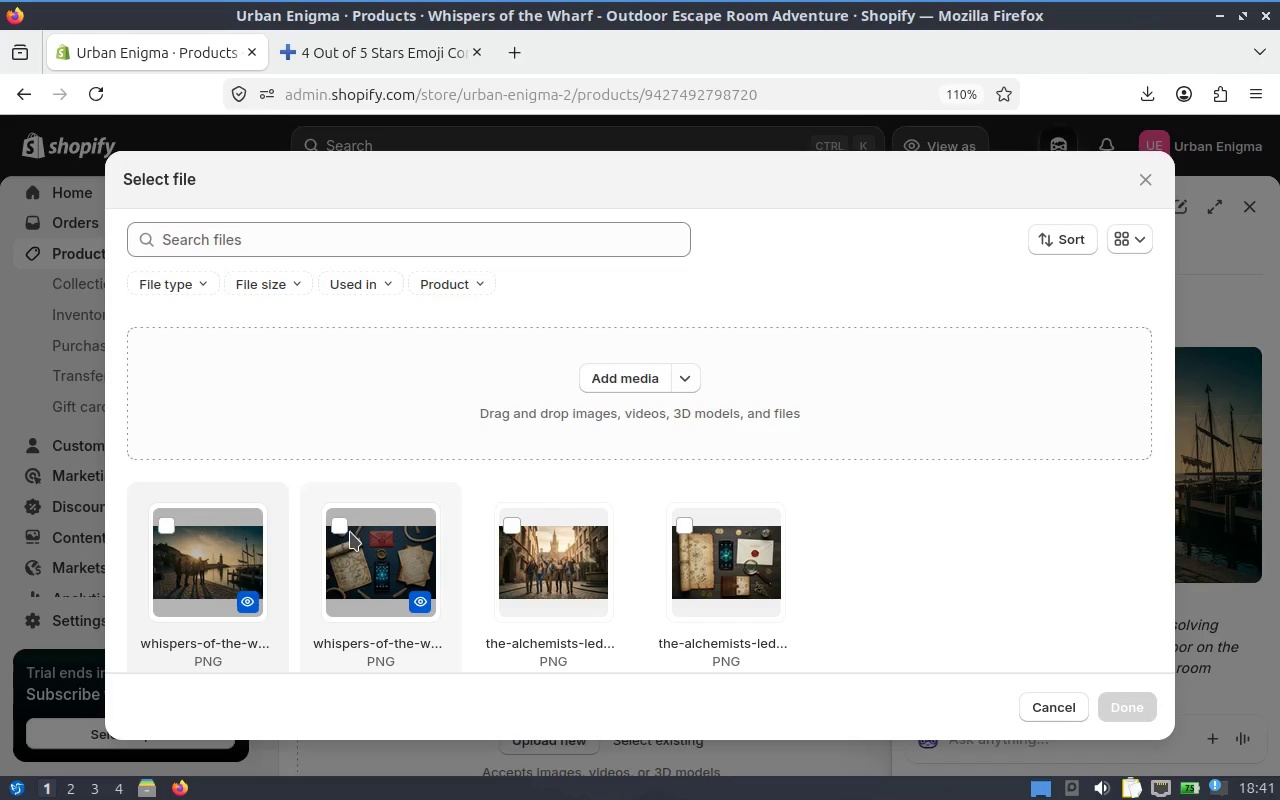 
left_click([342, 531])
 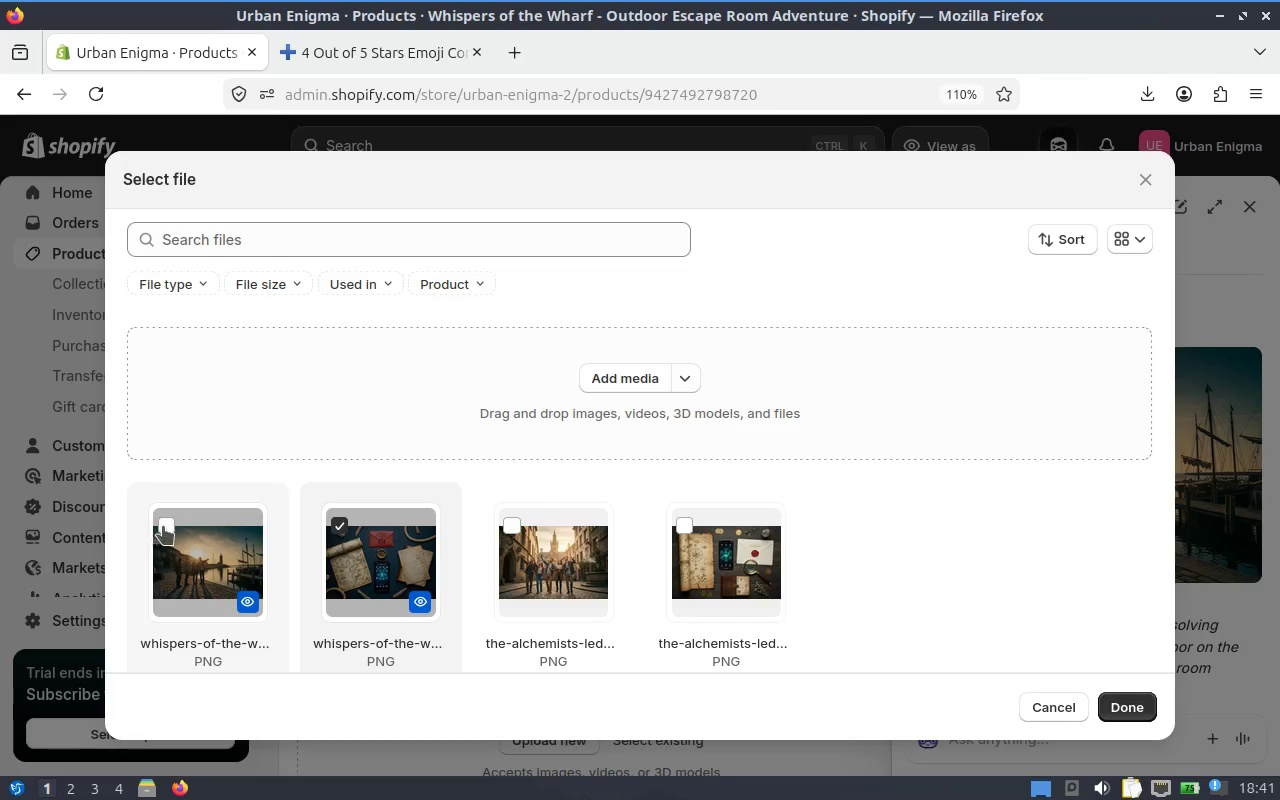 
left_click([177, 524])
 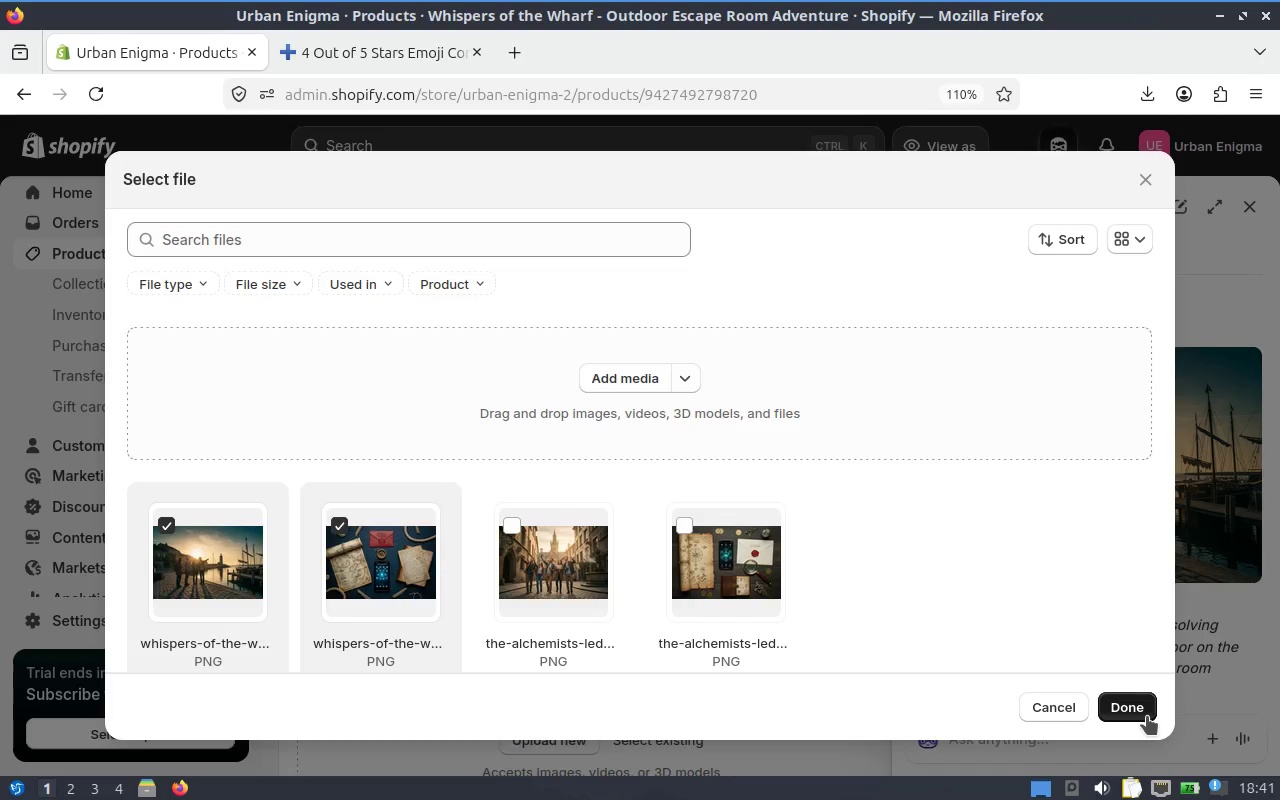 
left_click([1148, 716])
 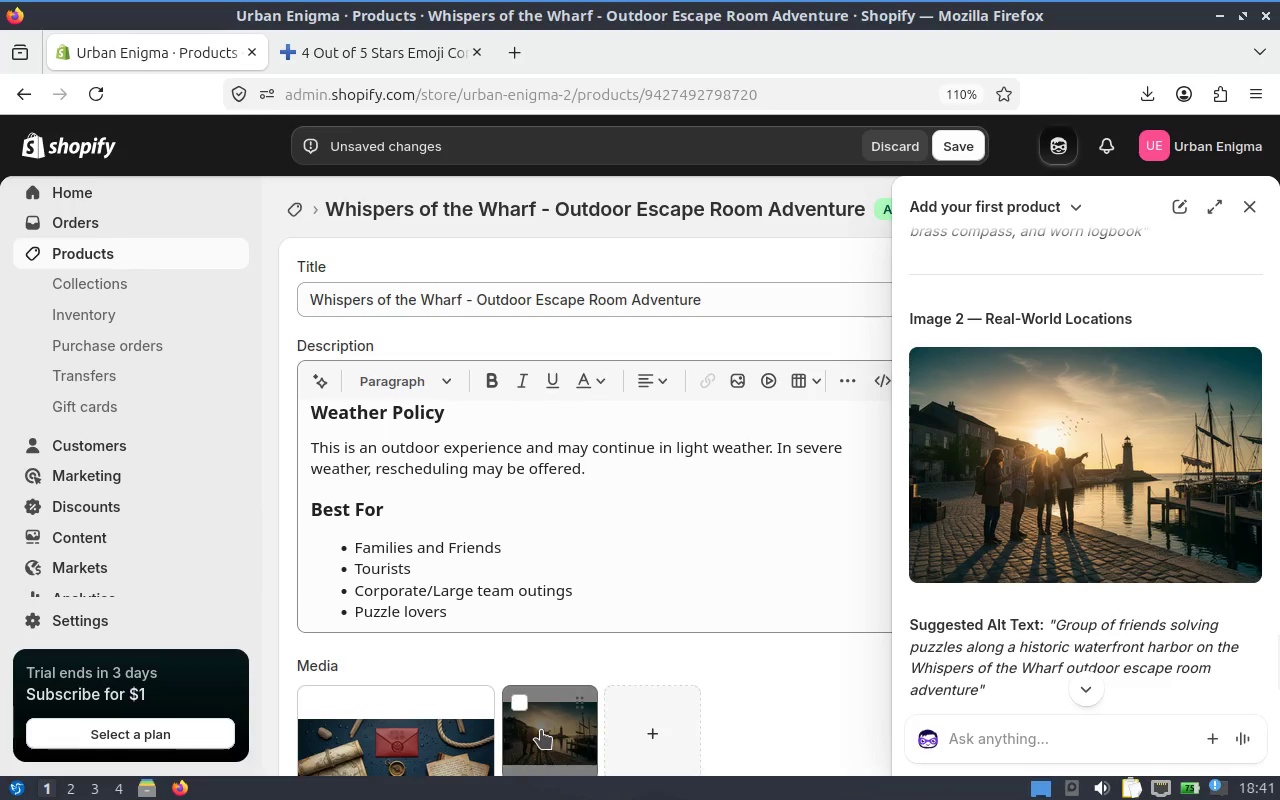 
wait(5.13)
 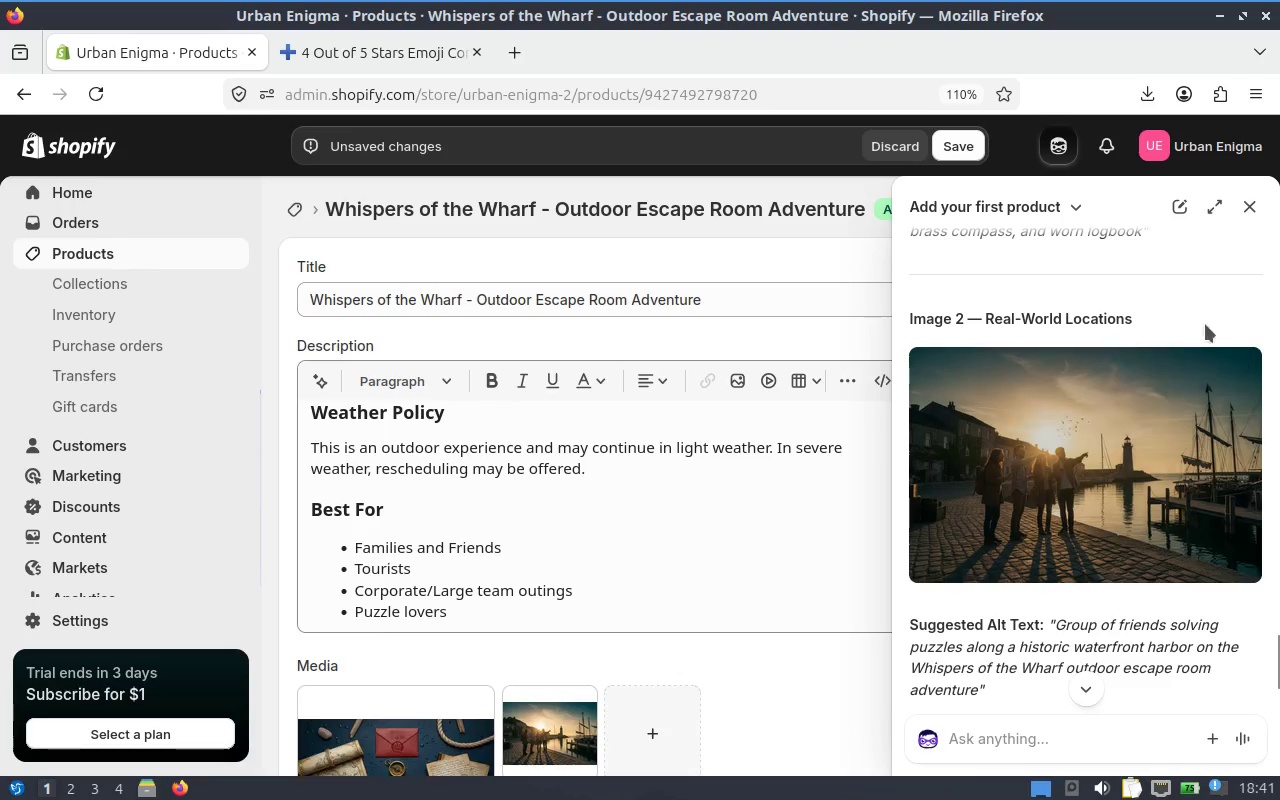 
left_click([541, 730])
 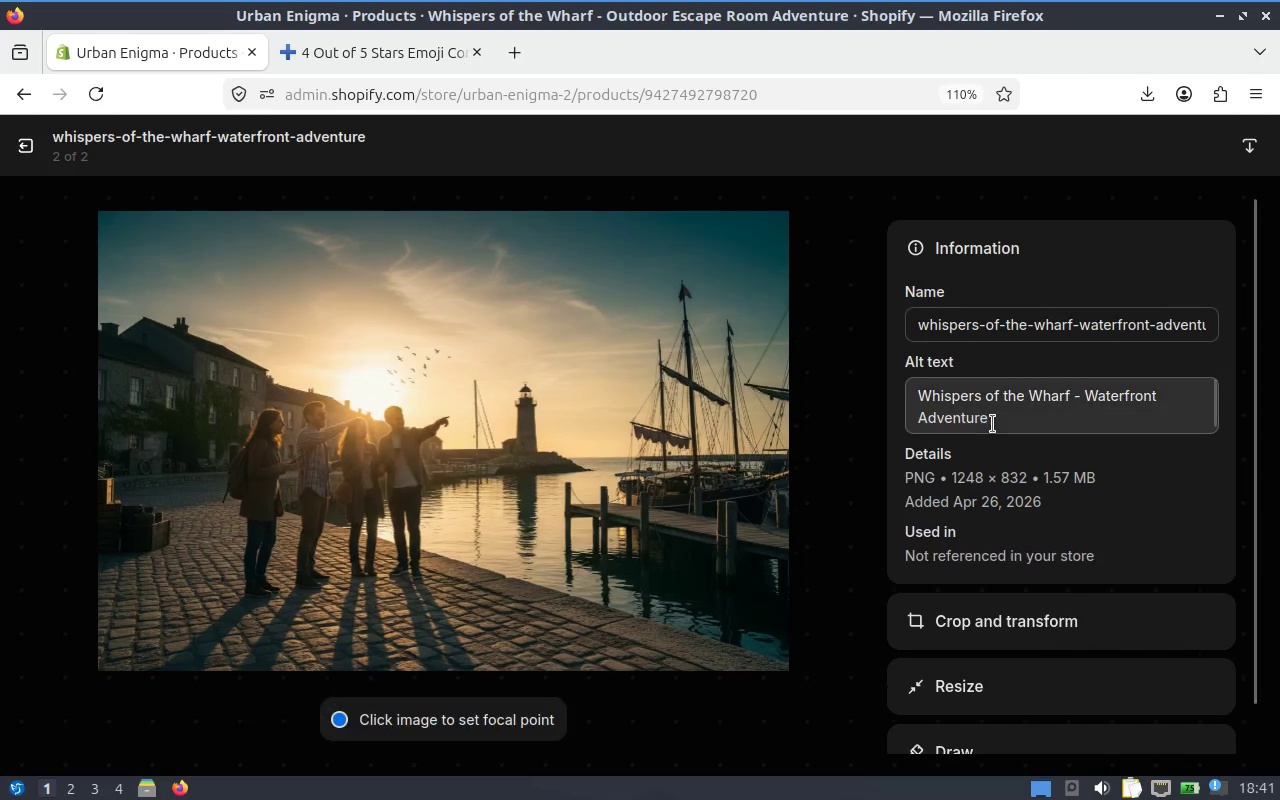 
wait(5.66)
 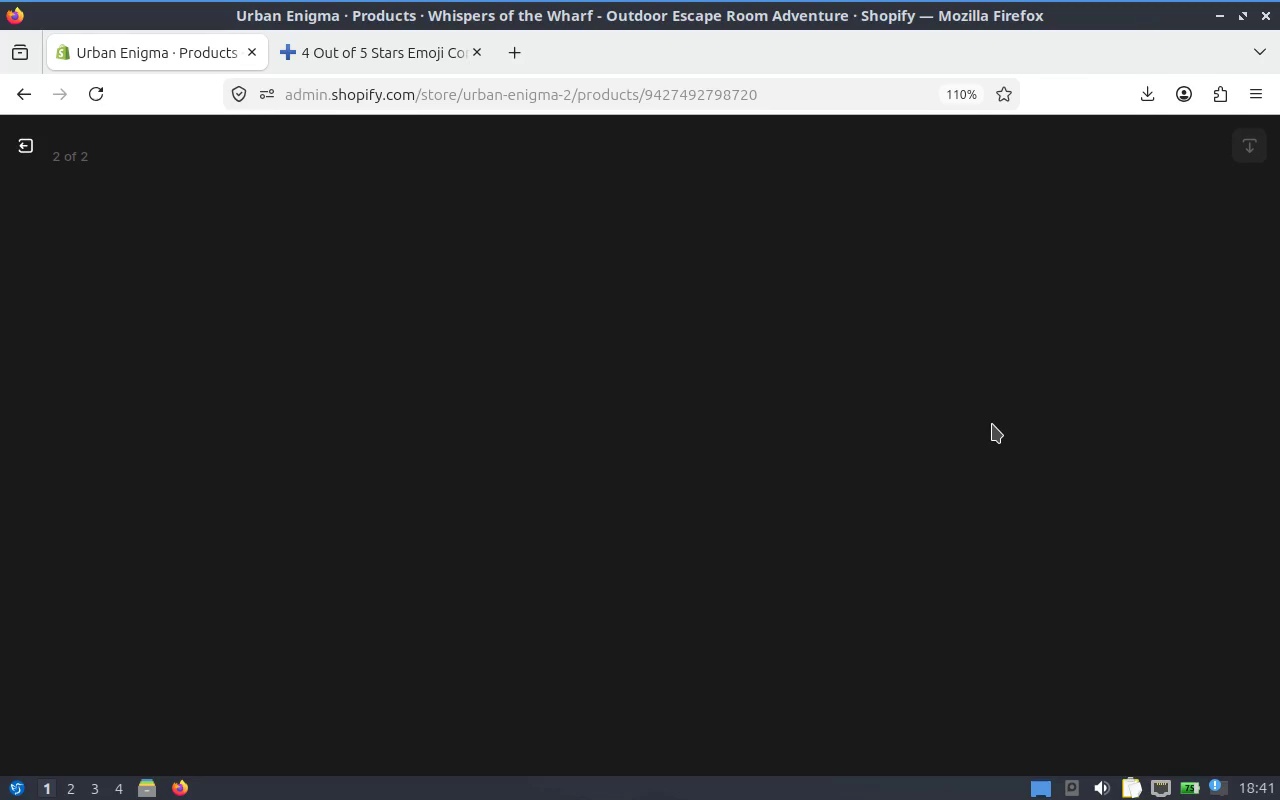 
key(Control+A)
 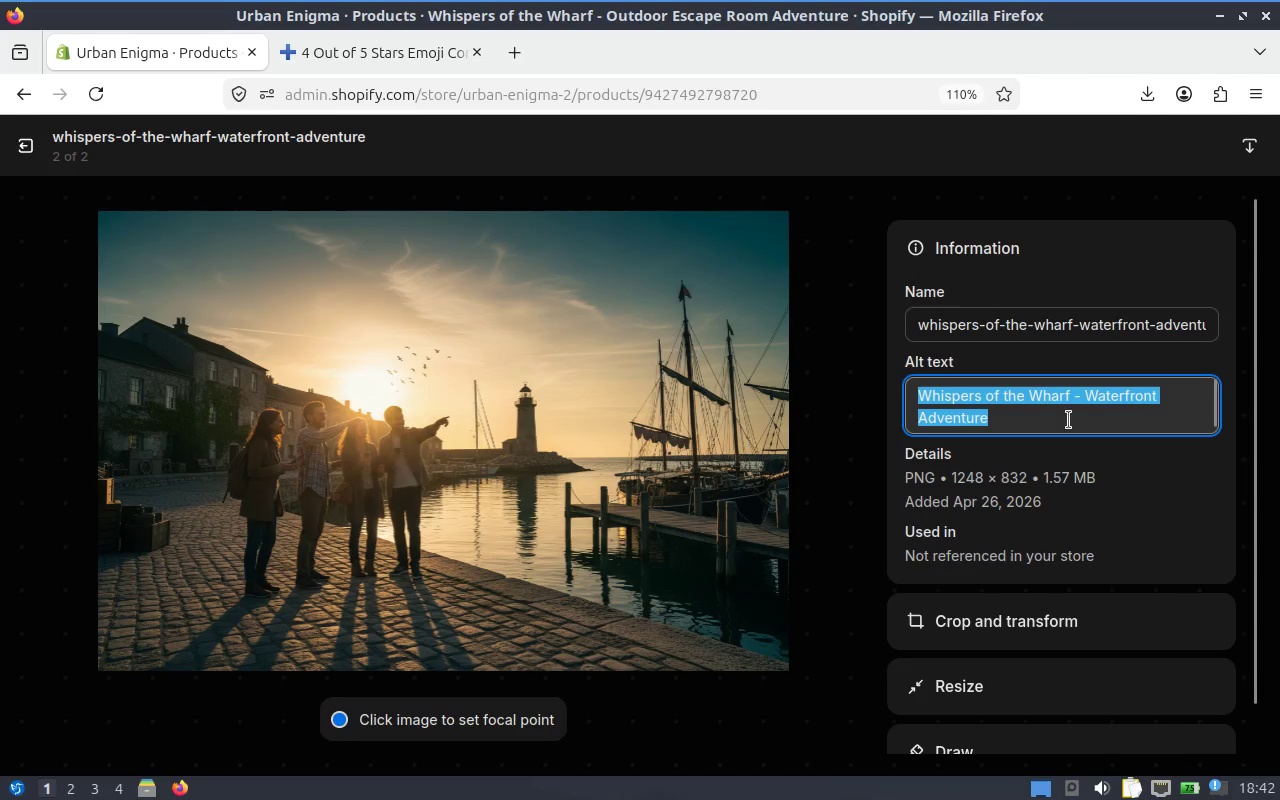 
key(Control+V)
 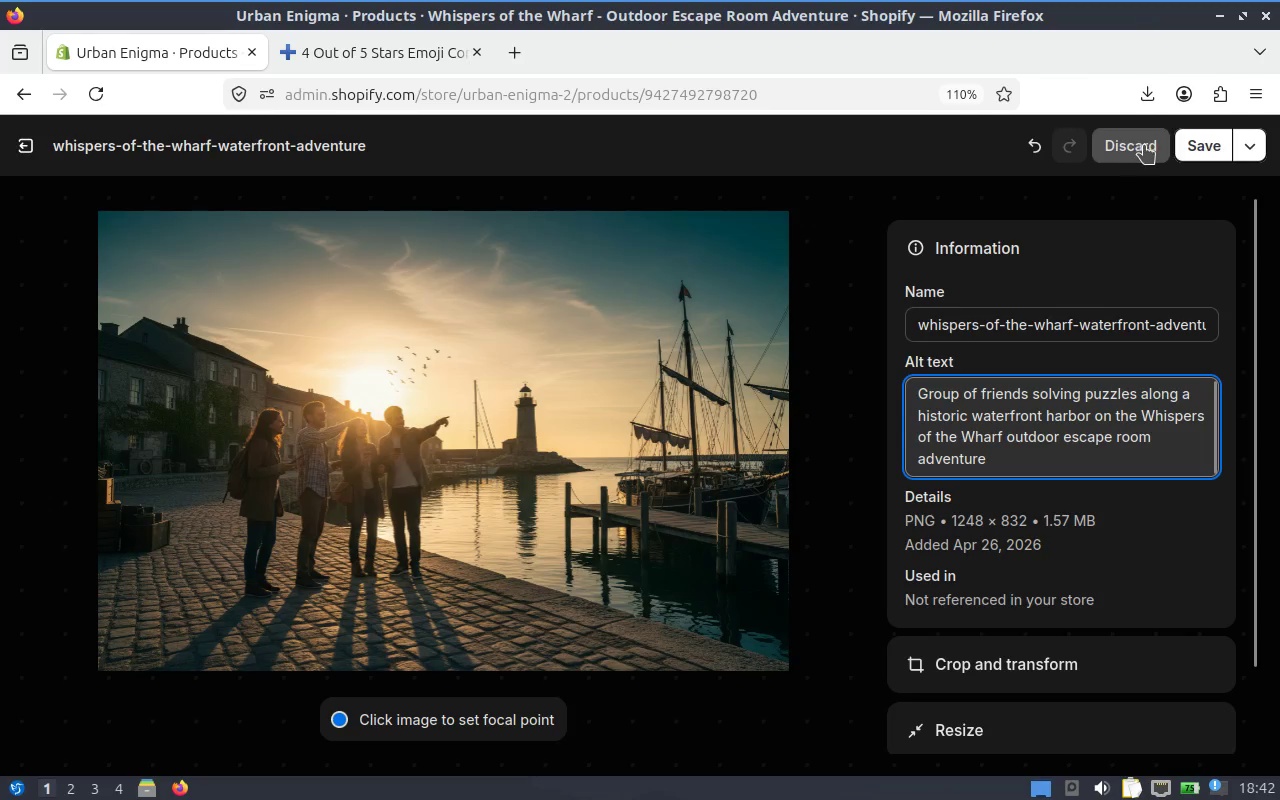 
left_click([1194, 145])
 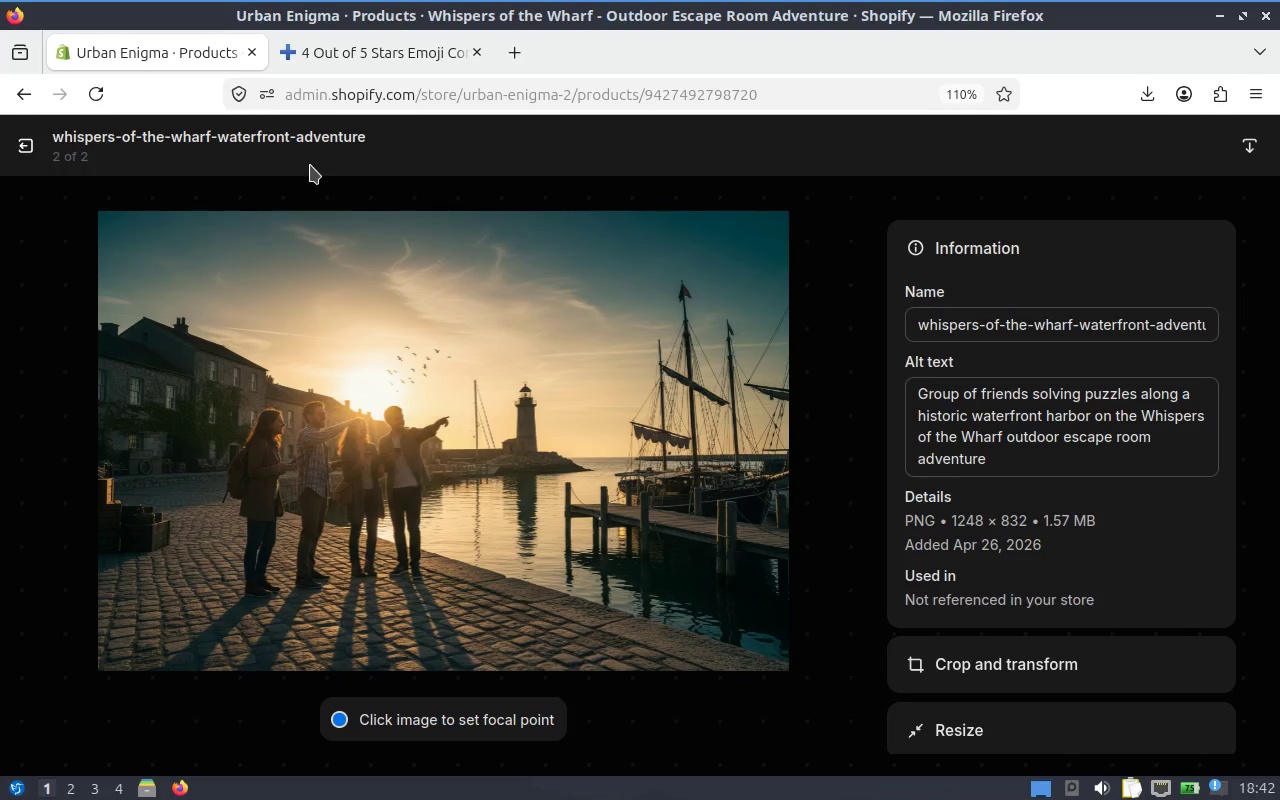 
wait(9.74)
 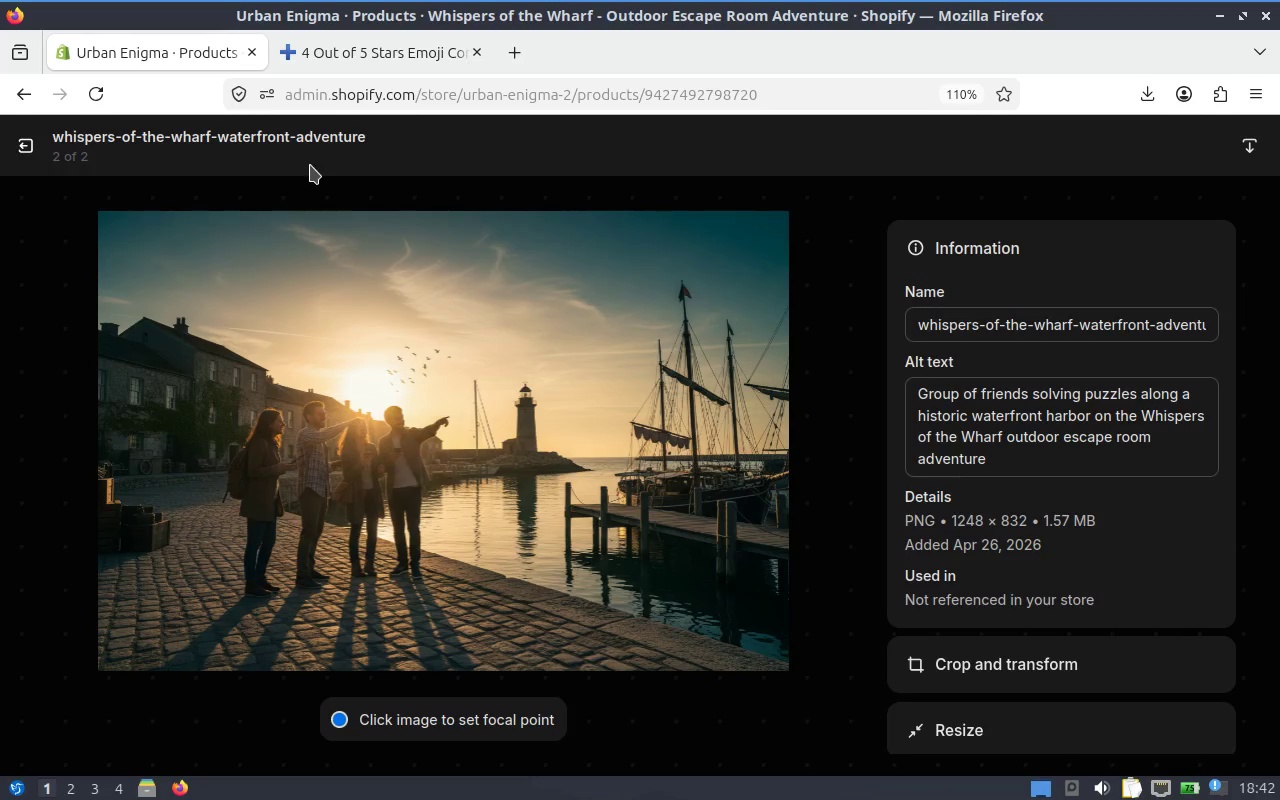 
left_click([27, 143])
 